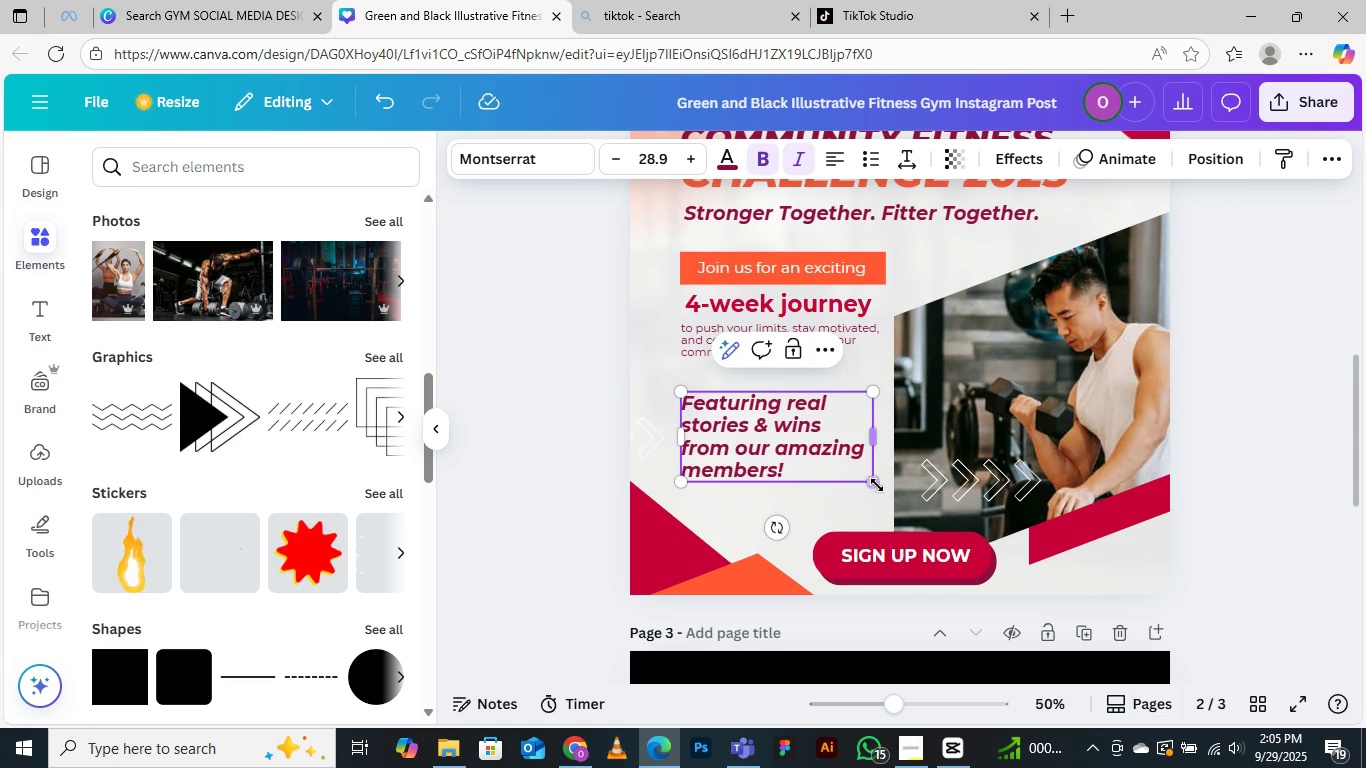 
left_click_drag(start_coordinate=[877, 485], to_coordinate=[804, 434])
 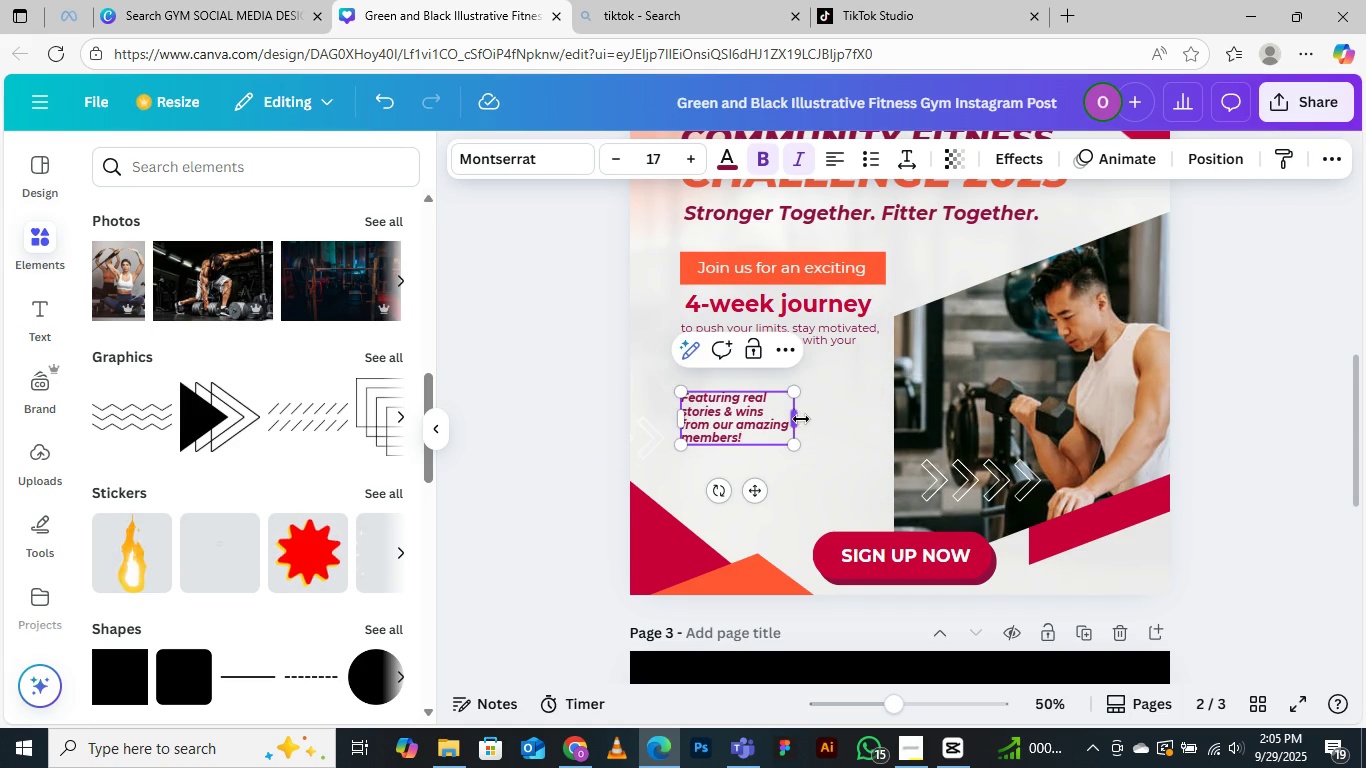 
left_click_drag(start_coordinate=[798, 419], to_coordinate=[881, 421])
 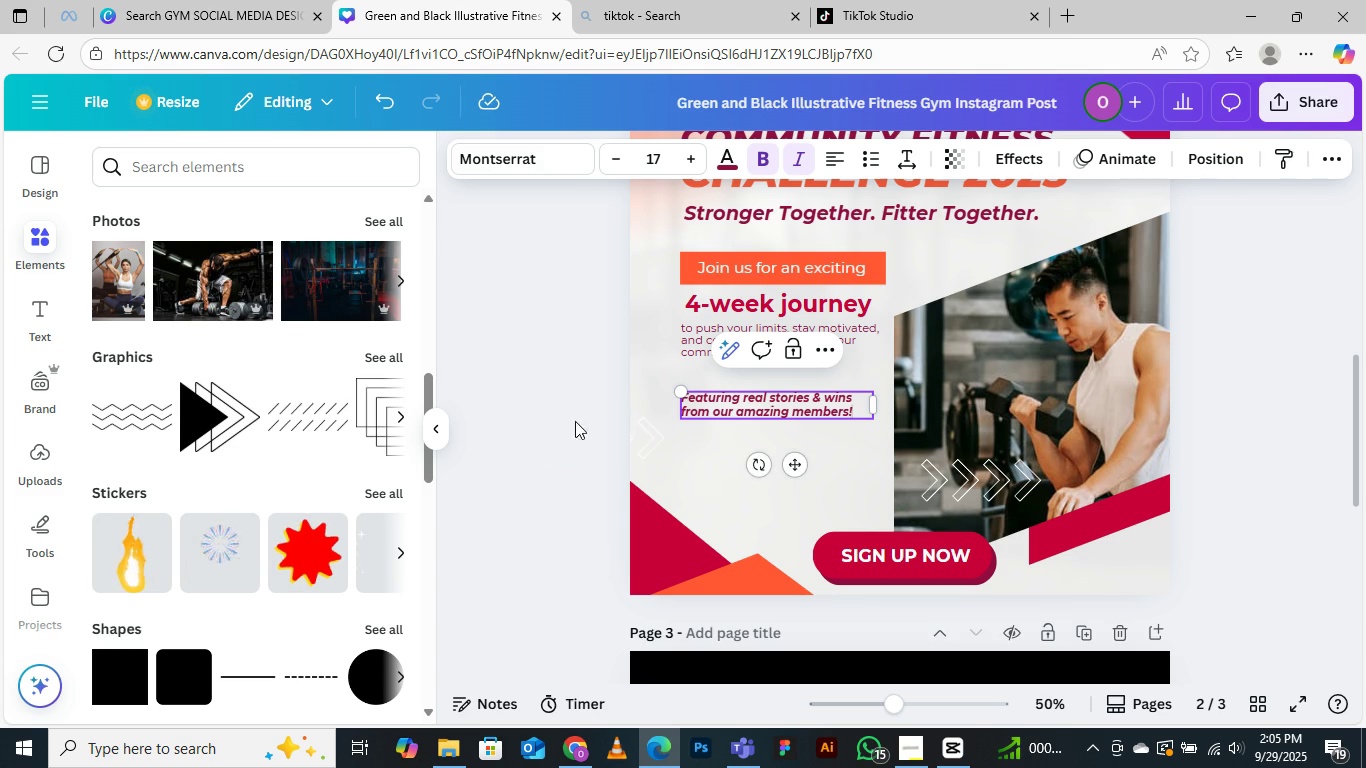 
left_click([566, 376])
 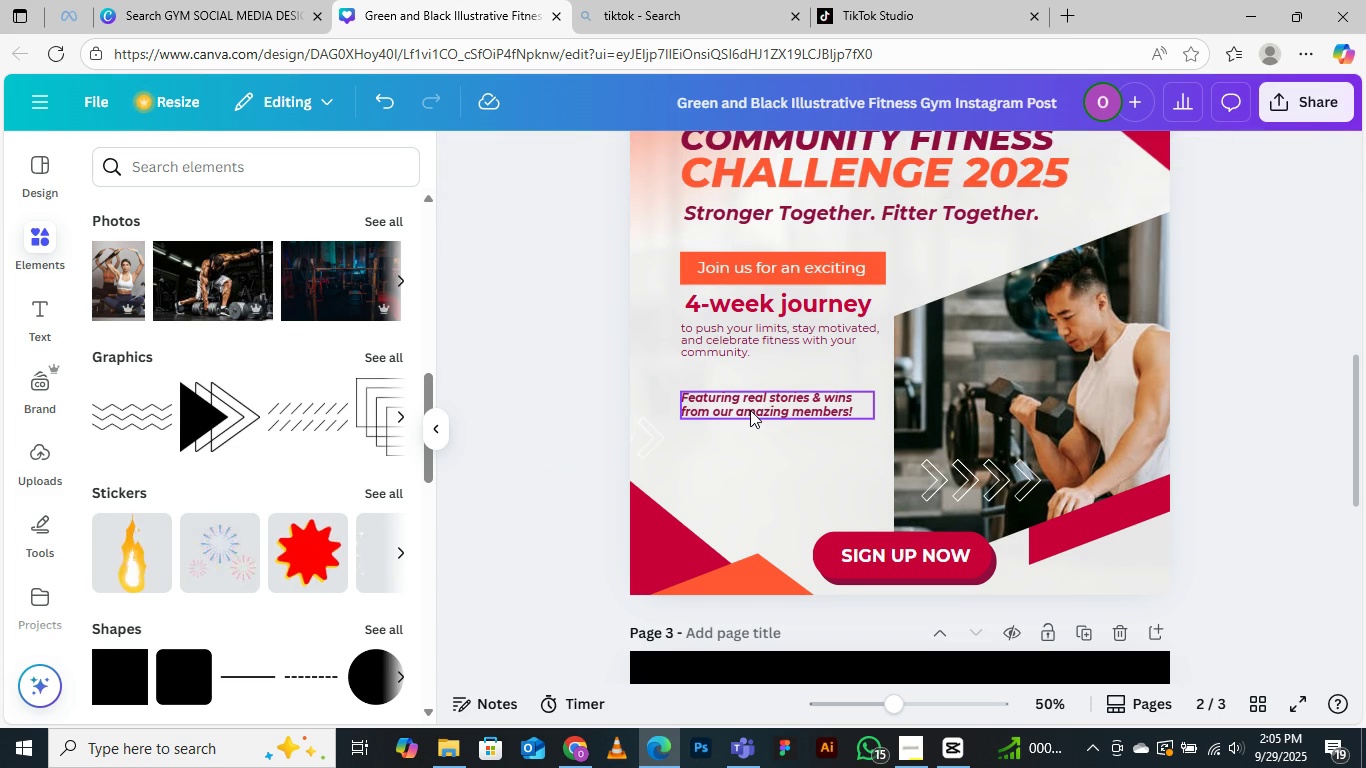 
left_click([750, 410])
 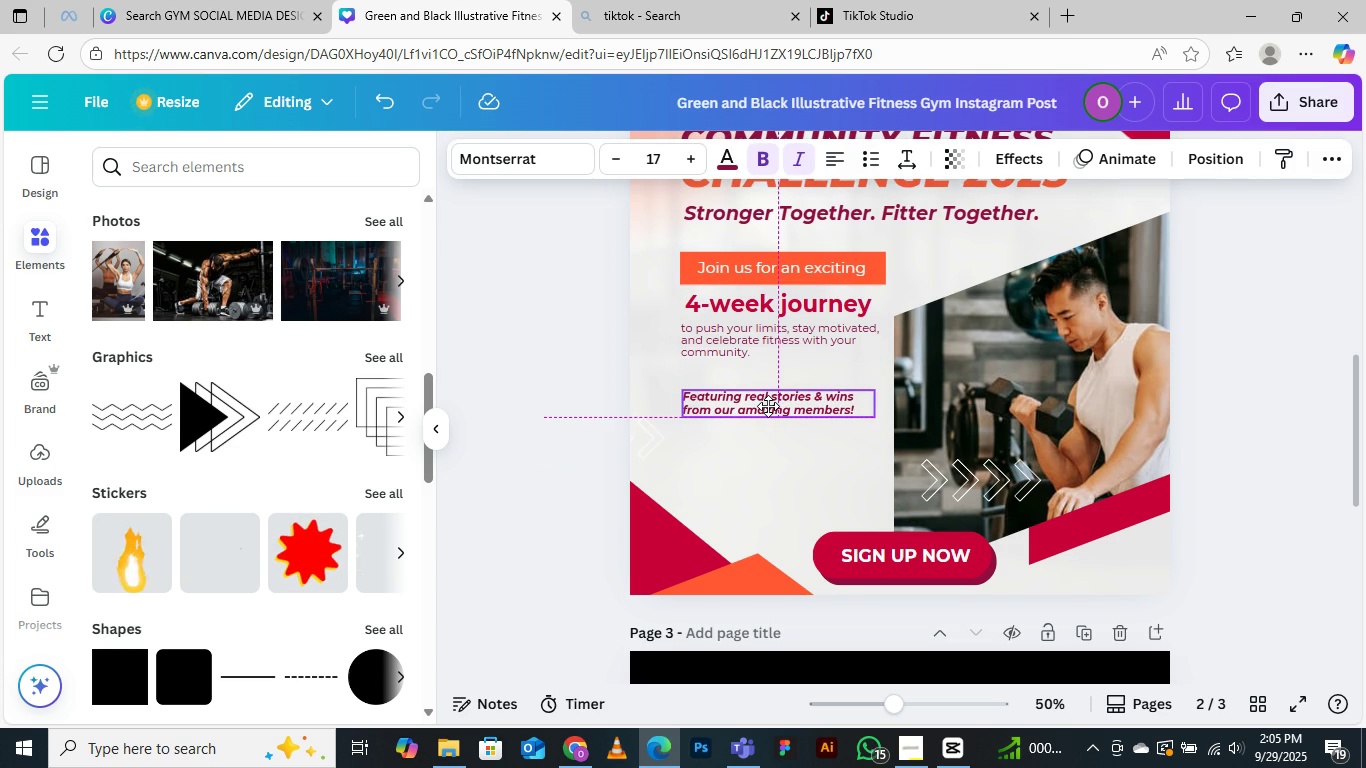 
wait(5.42)
 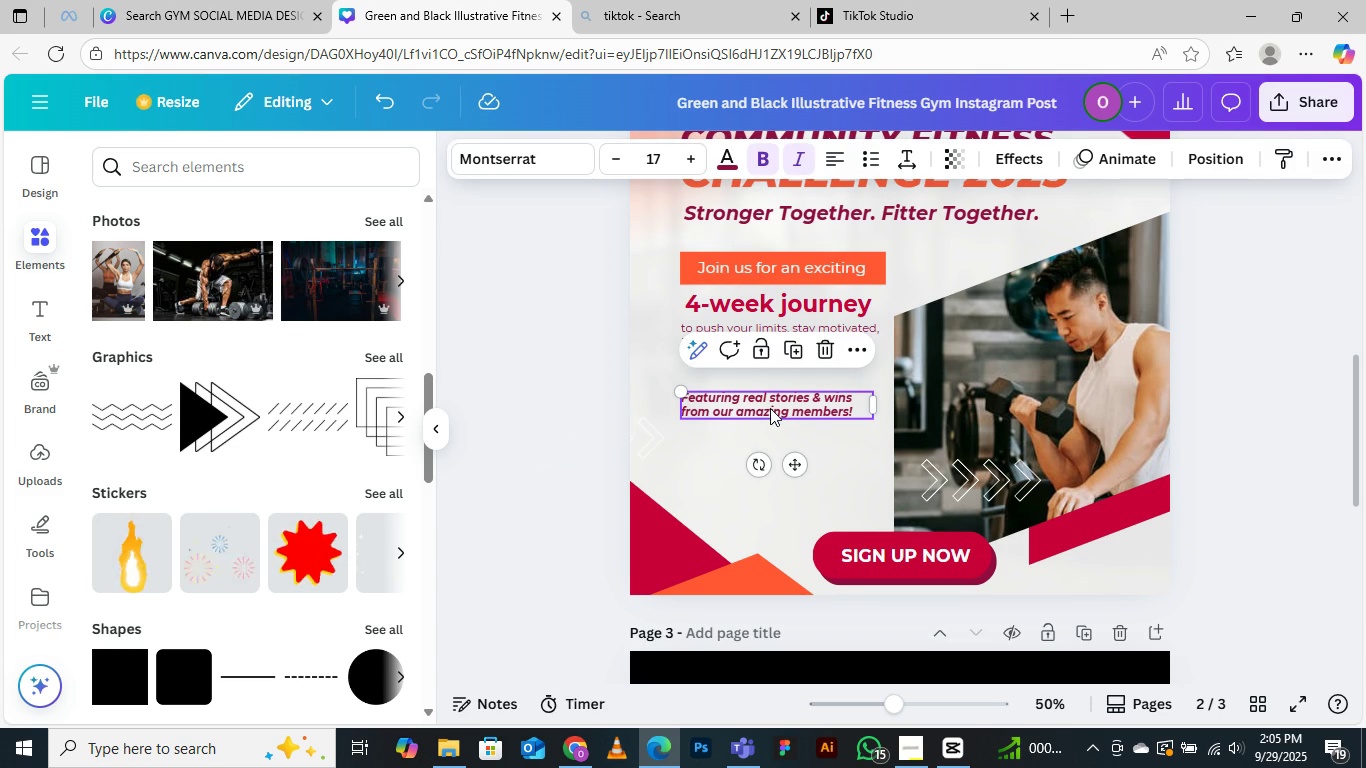 
left_click([558, 396])
 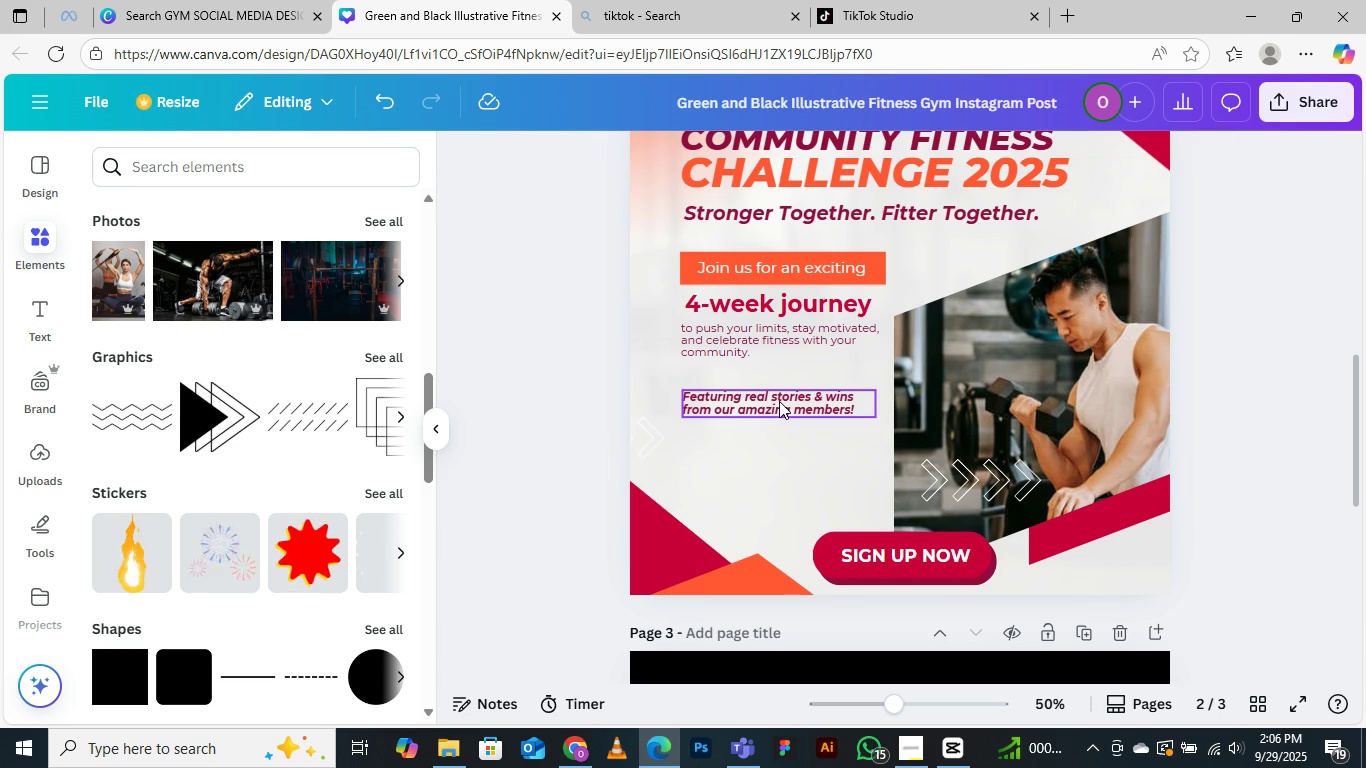 
left_click([779, 401])
 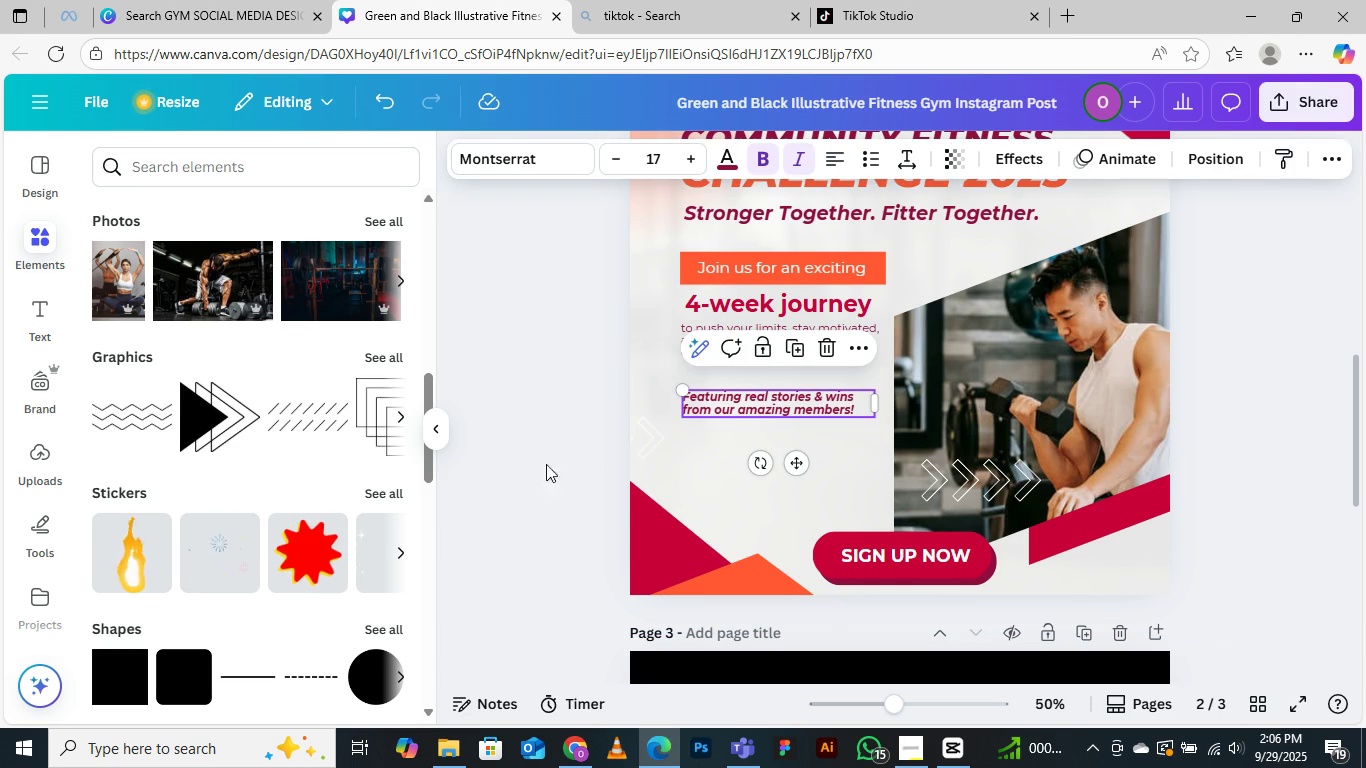 
left_click_drag(start_coordinate=[675, 553], to_coordinate=[636, 568])
 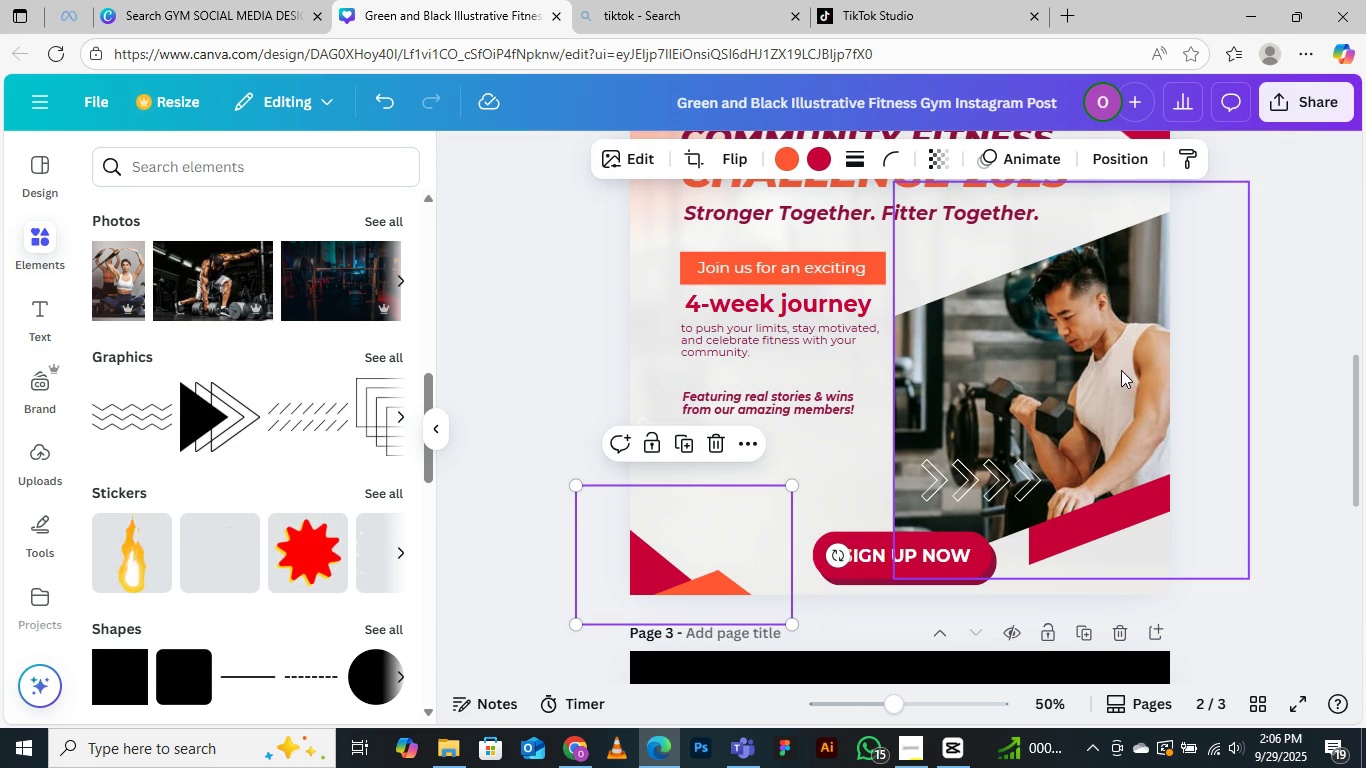 
left_click([1118, 370])
 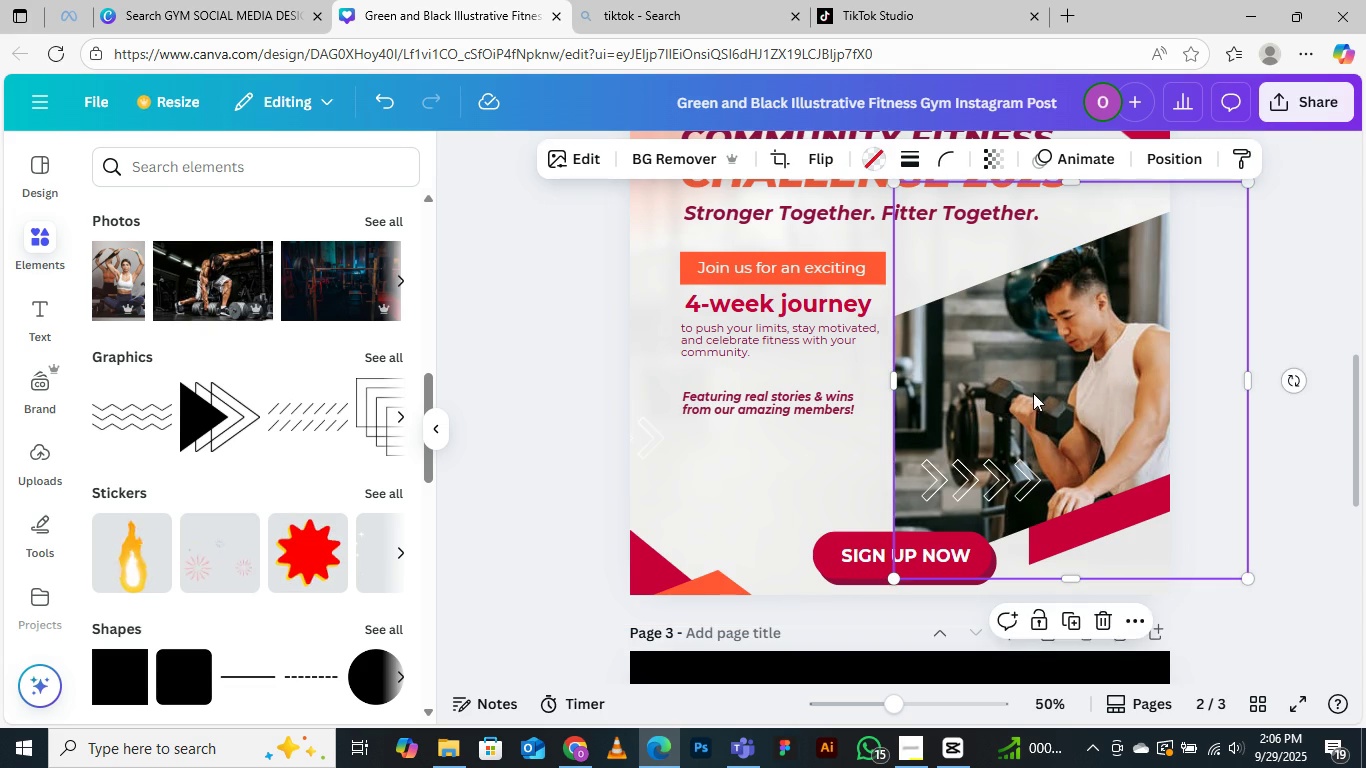 
left_click_drag(start_coordinate=[1032, 394], to_coordinate=[1038, 383])
 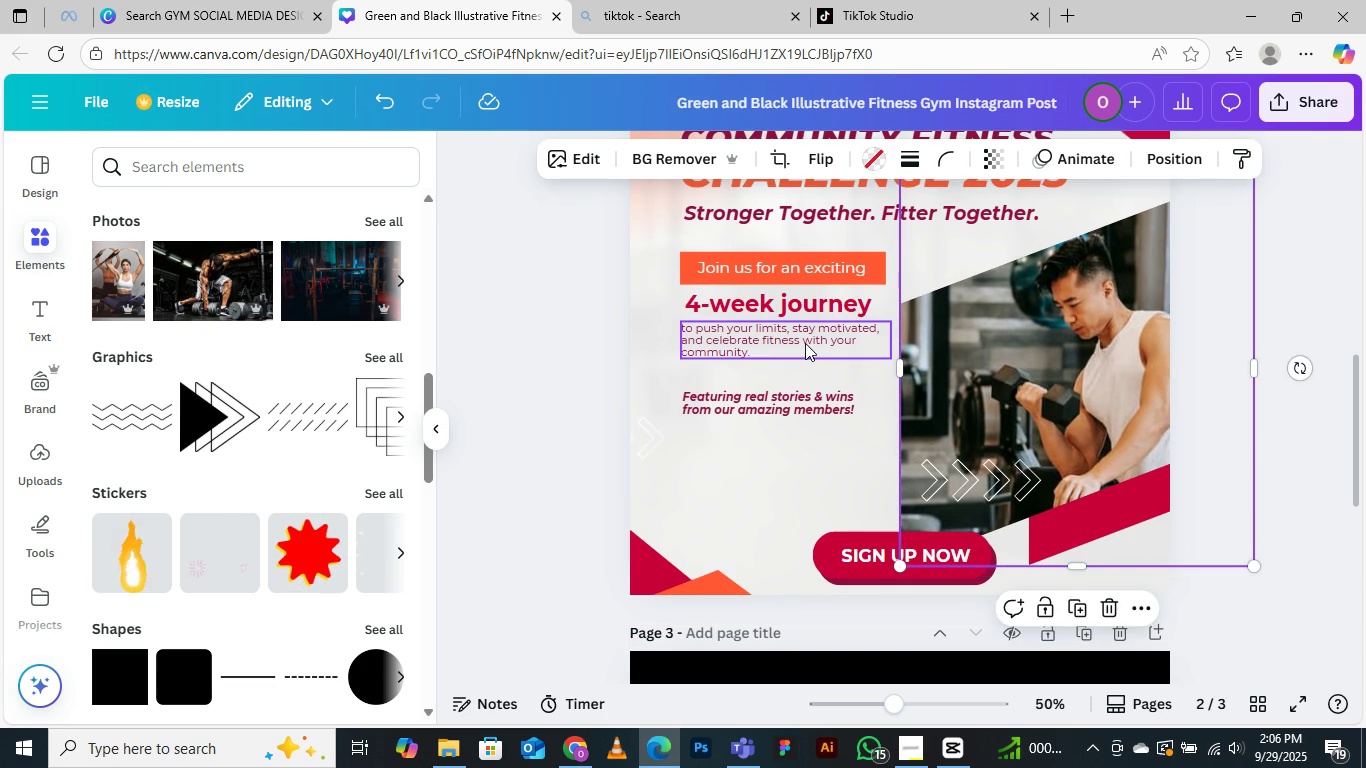 
left_click([805, 343])
 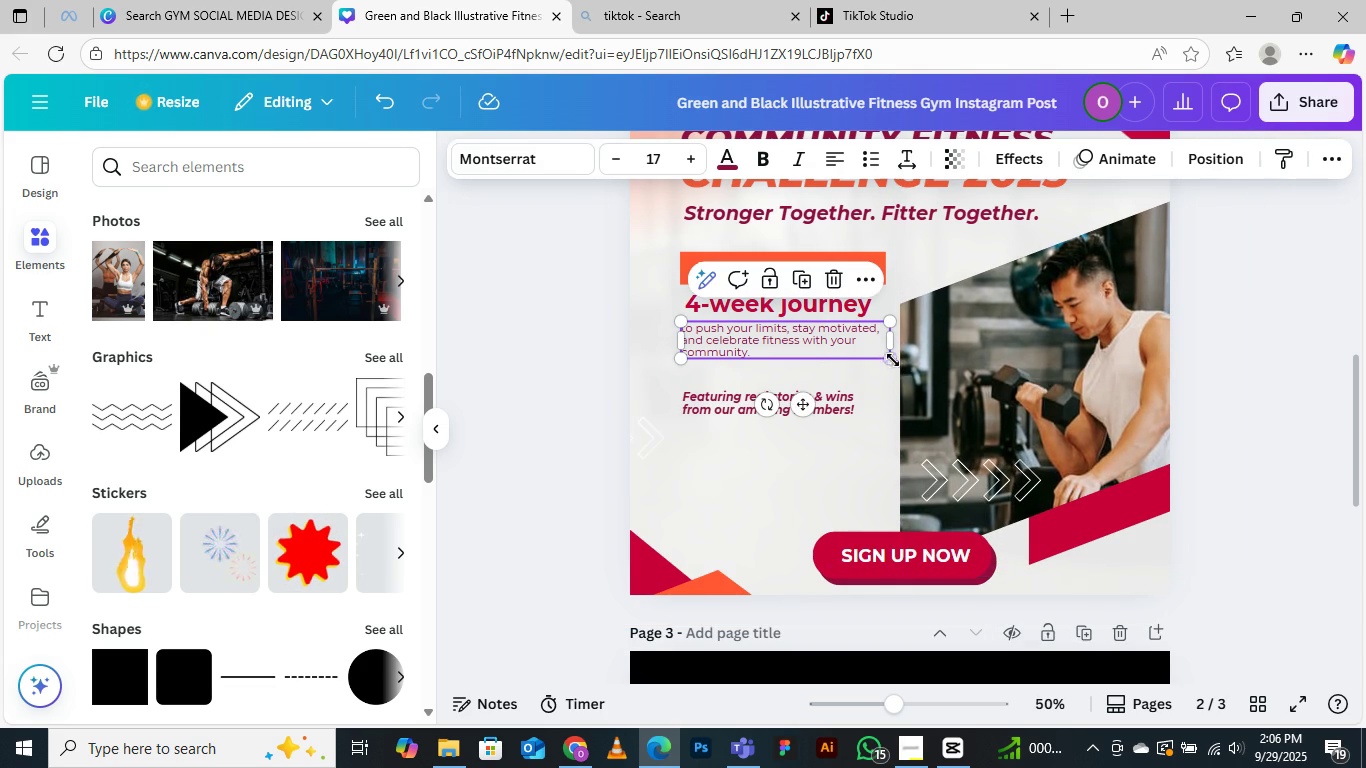 
left_click_drag(start_coordinate=[890, 360], to_coordinate=[894, 368])
 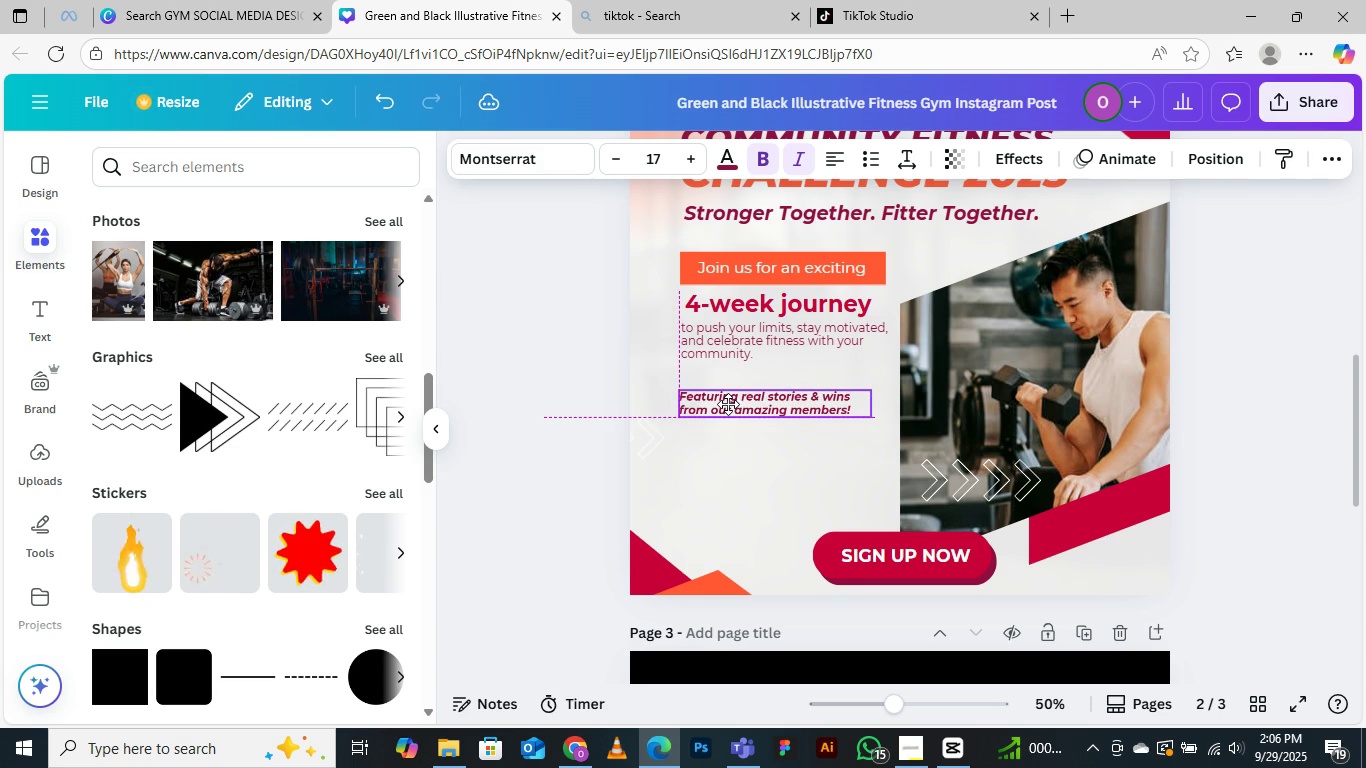 
wait(5.53)
 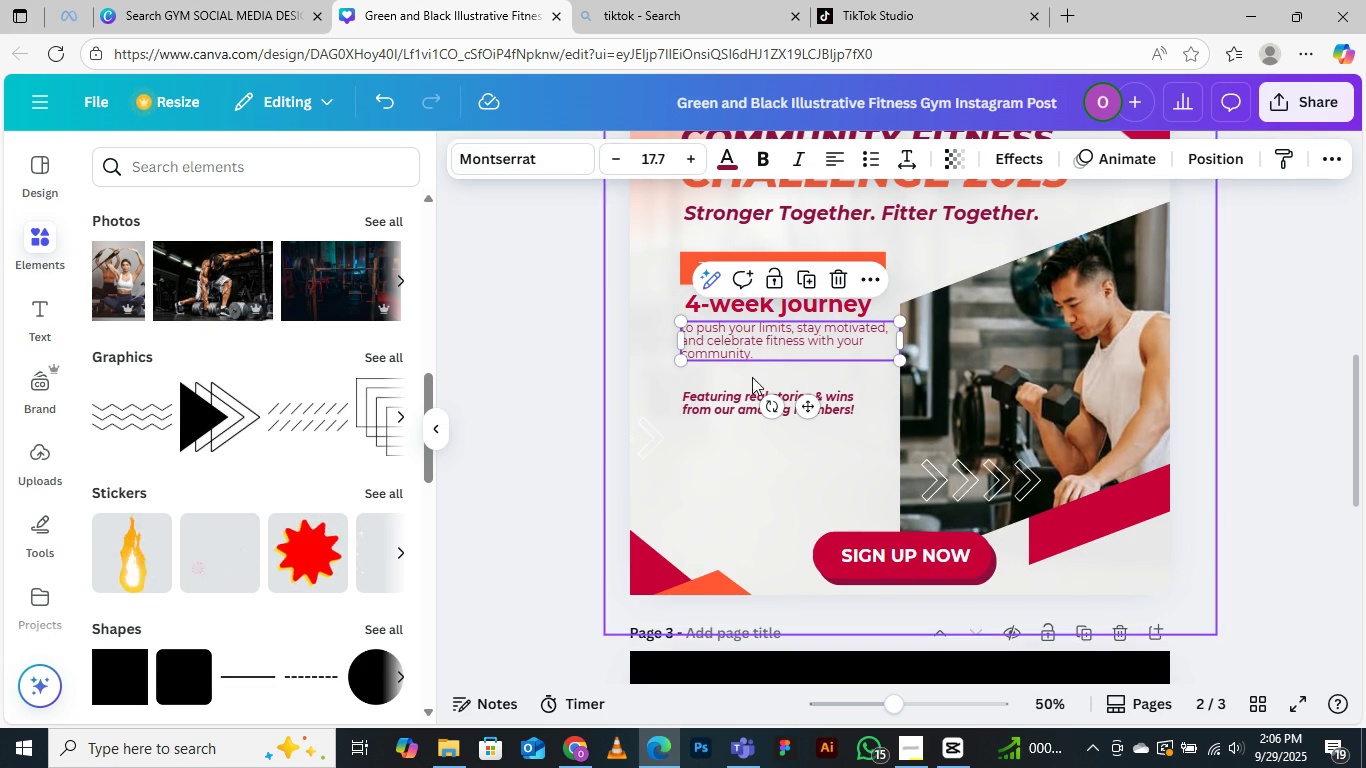 
scroll: coordinate [963, 427], scroll_direction: up, amount: 7.0
 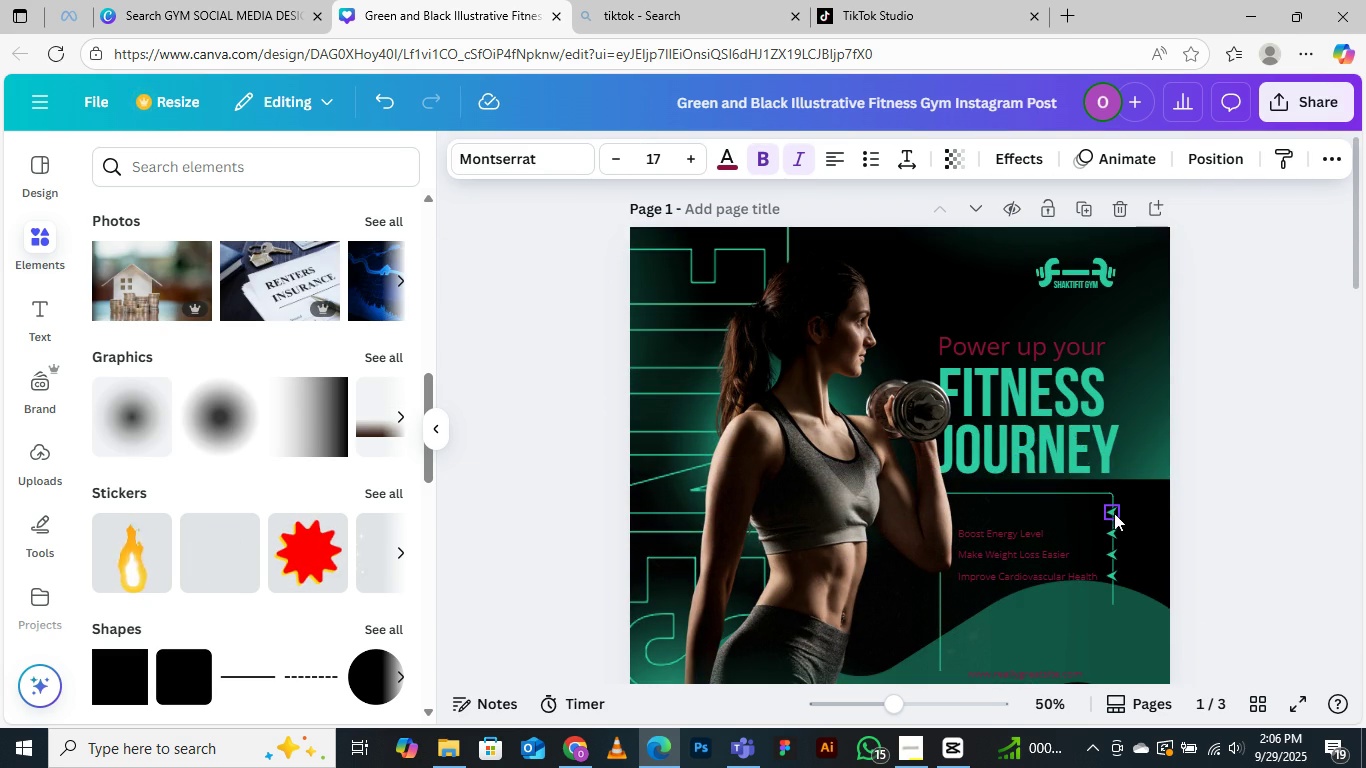 
left_click([1113, 511])
 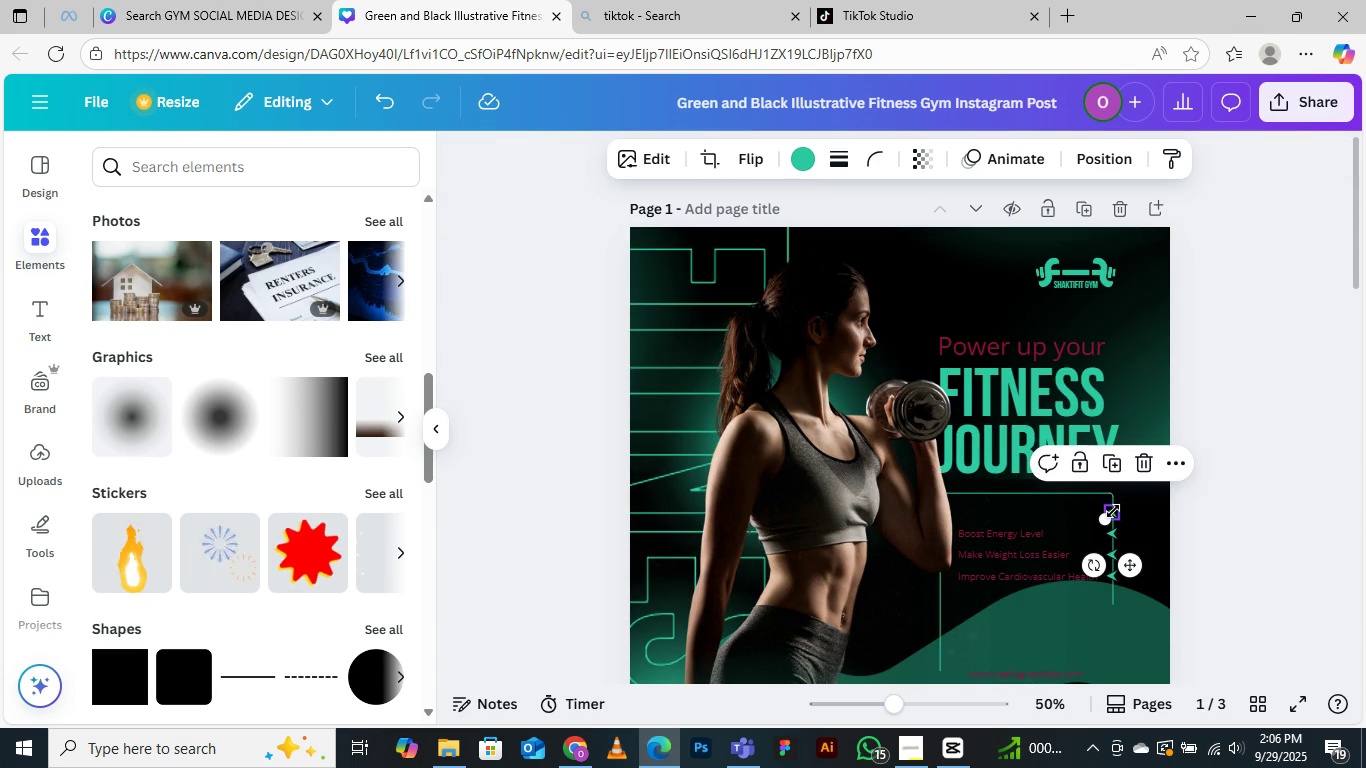 
right_click([1113, 511])
 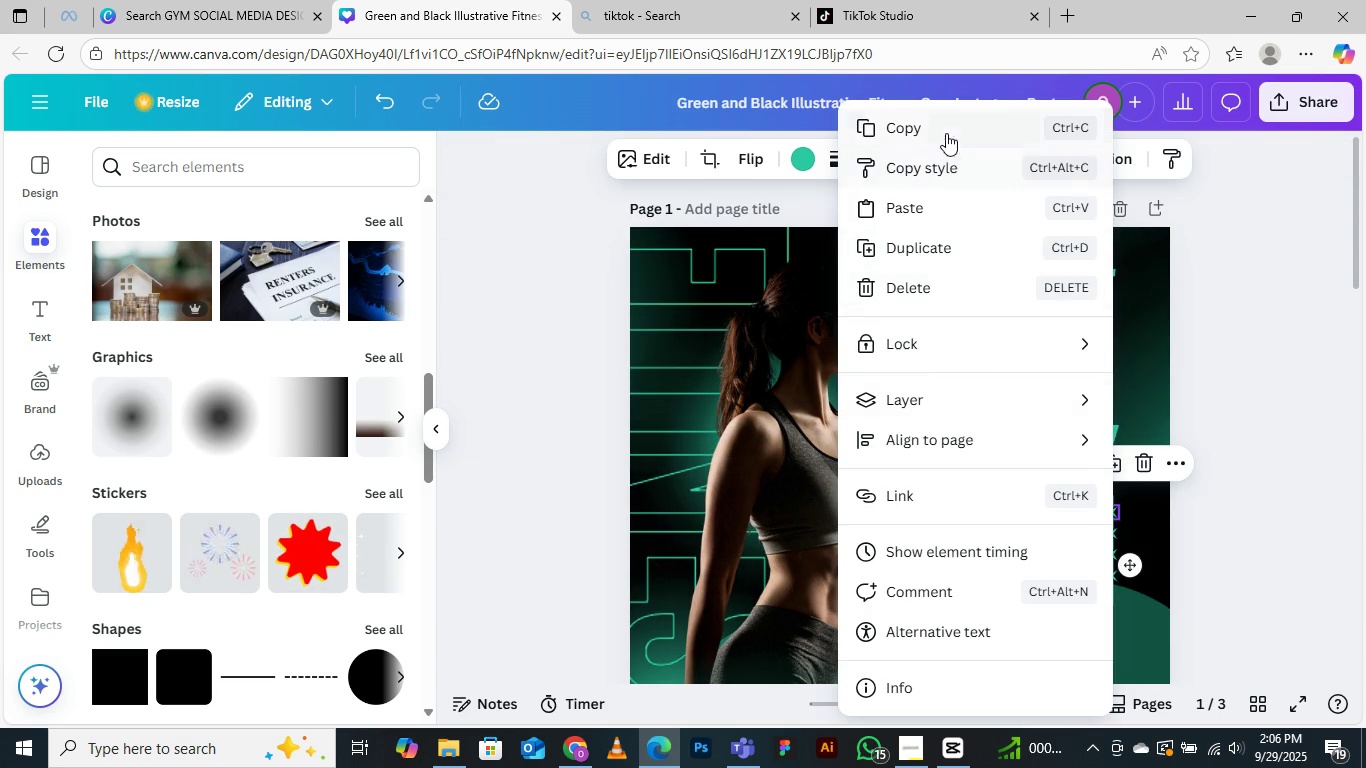 
left_click([943, 118])
 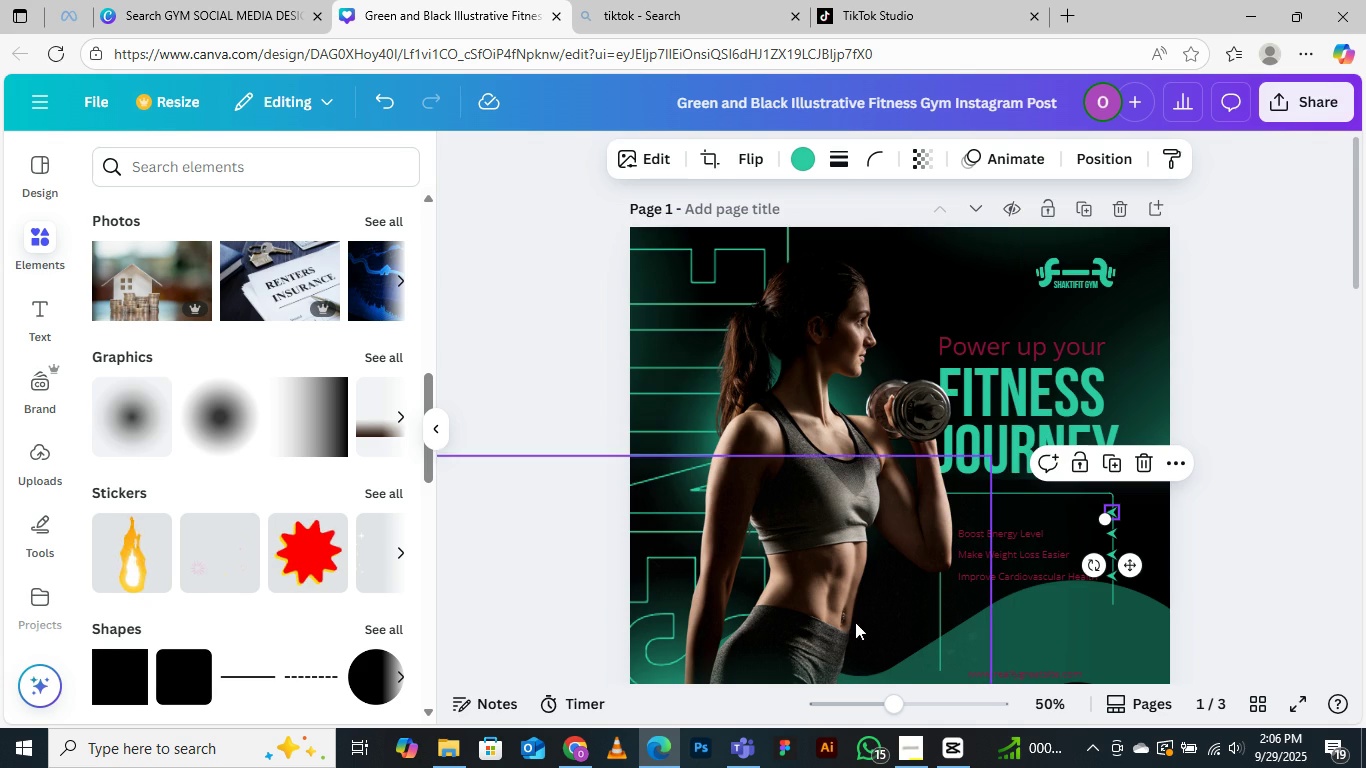 
scroll: coordinate [856, 532], scroll_direction: down, amount: 7.0
 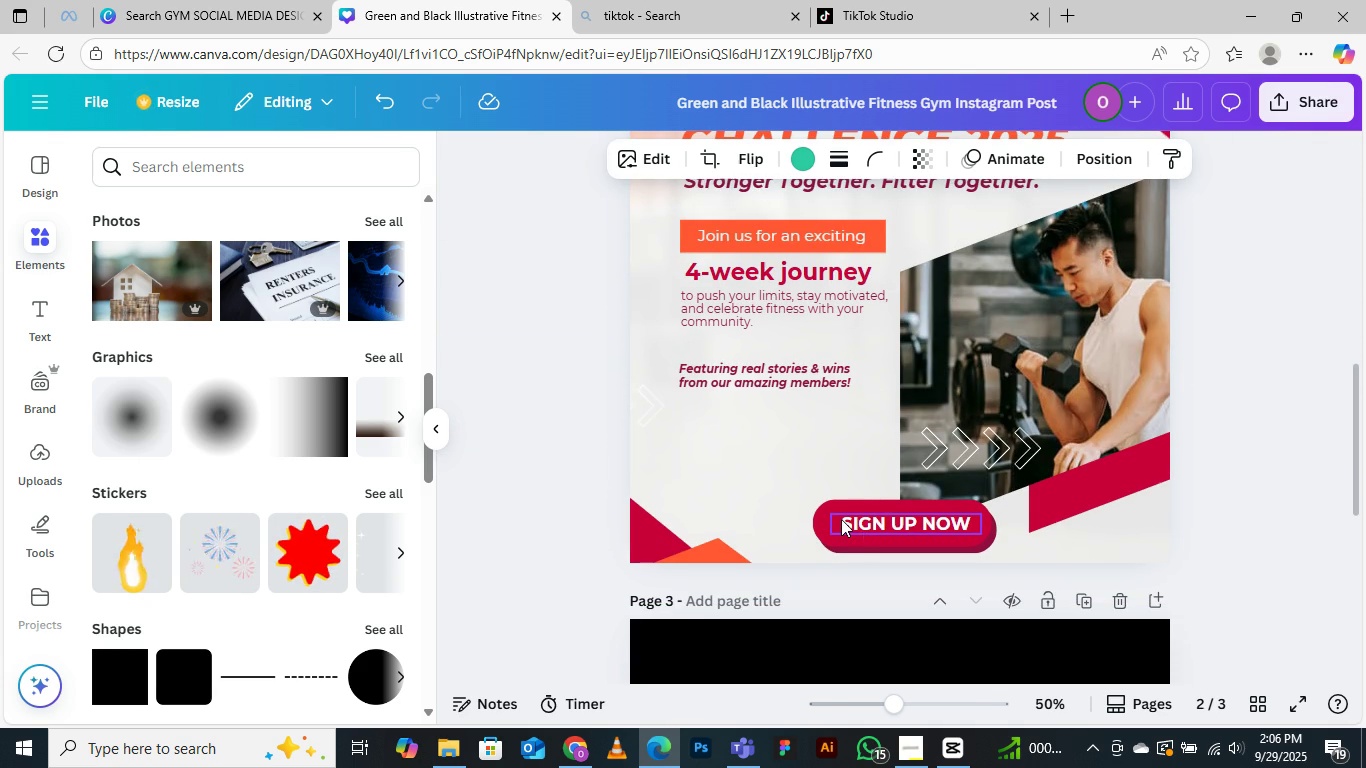 
key(Control+V)
 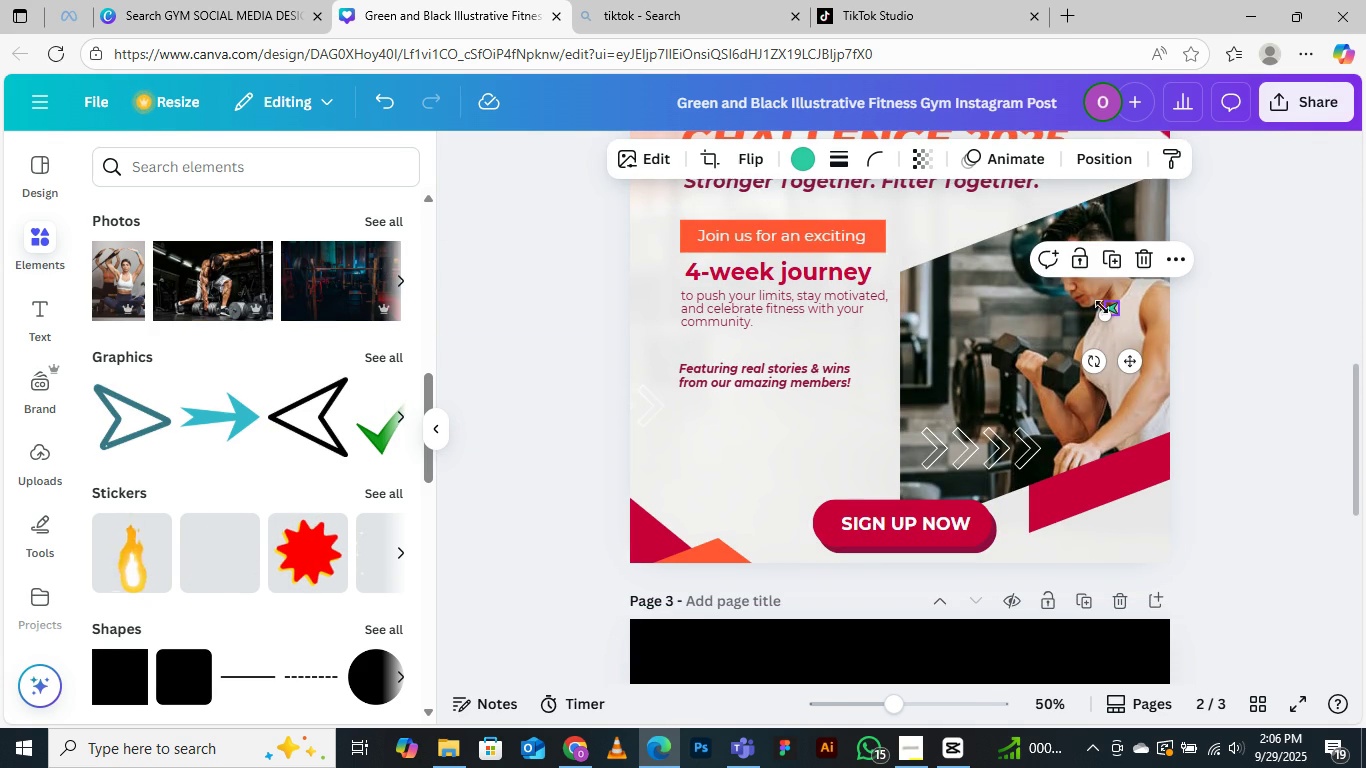 
left_click_drag(start_coordinate=[1103, 320], to_coordinate=[1089, 326])
 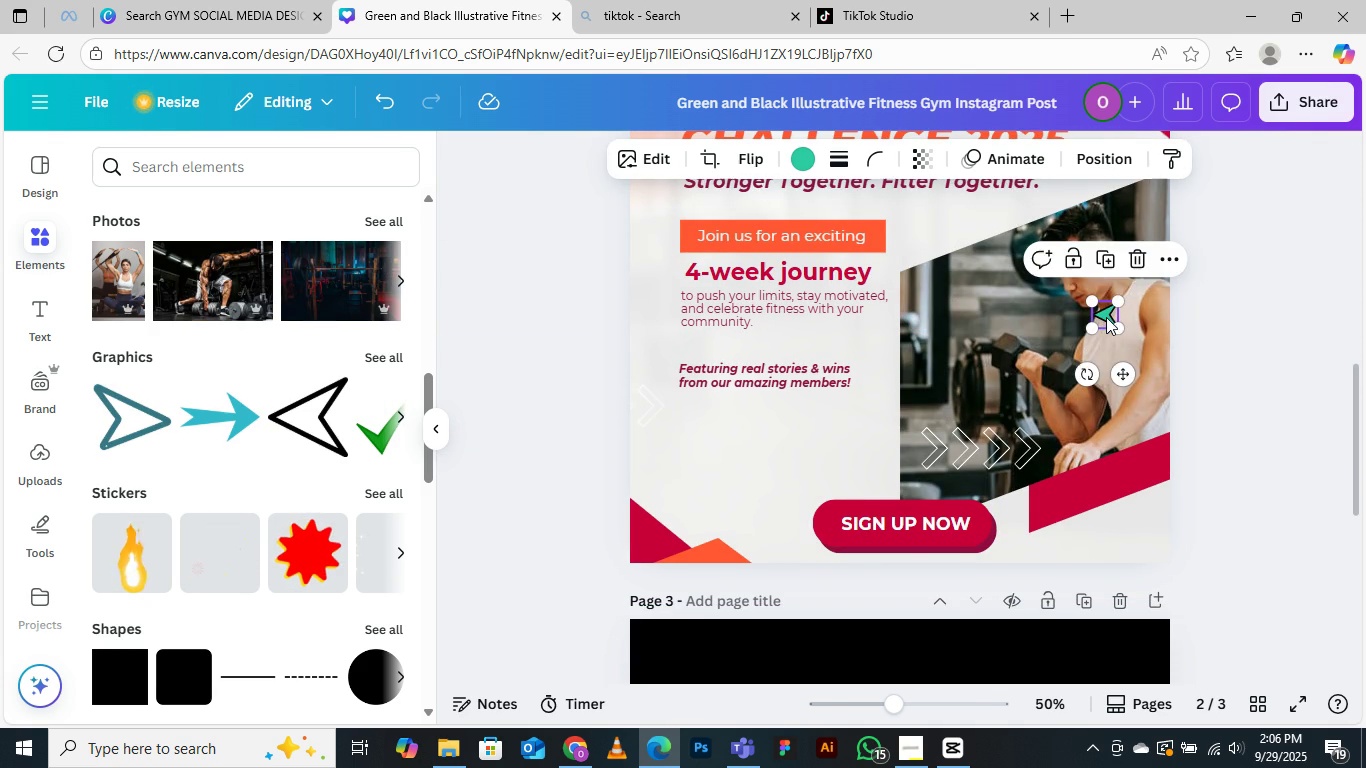 
left_click_drag(start_coordinate=[1106, 317], to_coordinate=[693, 375])
 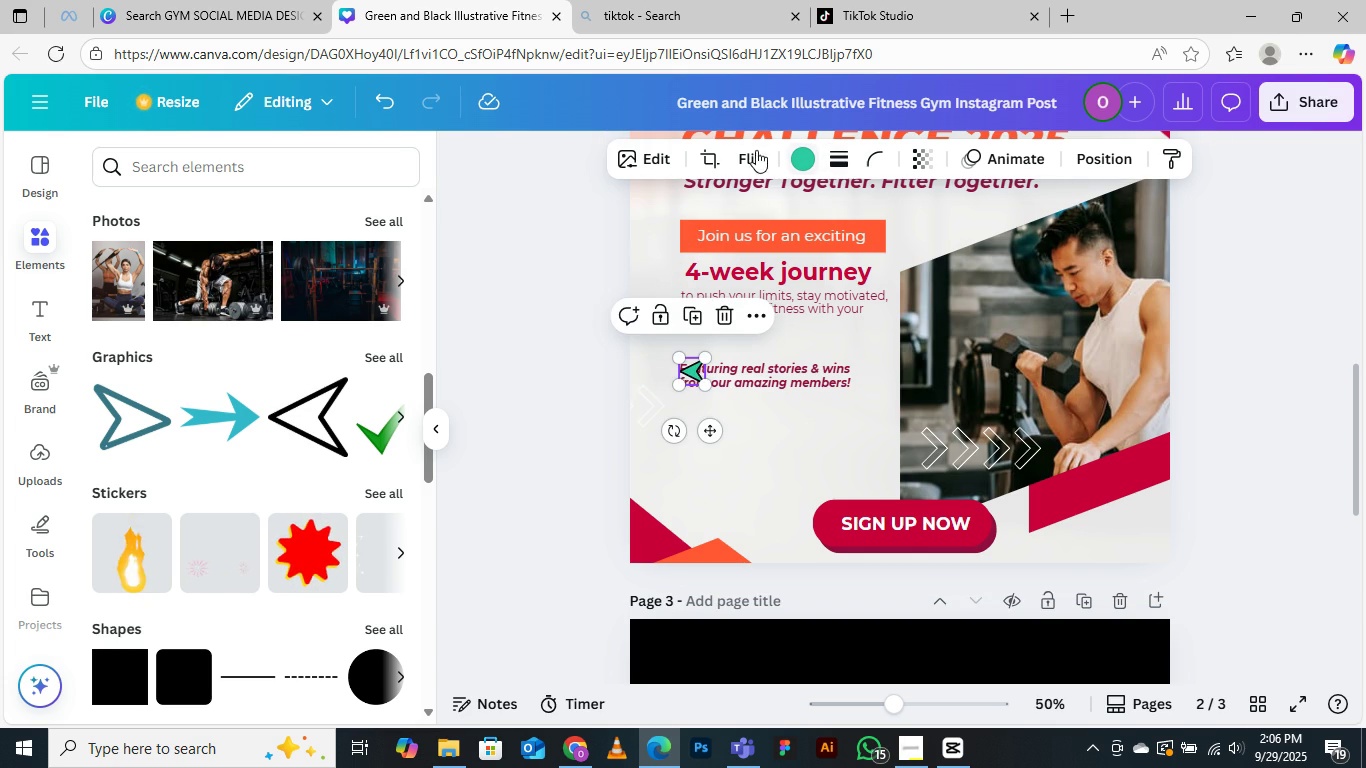 
left_click([739, 150])
 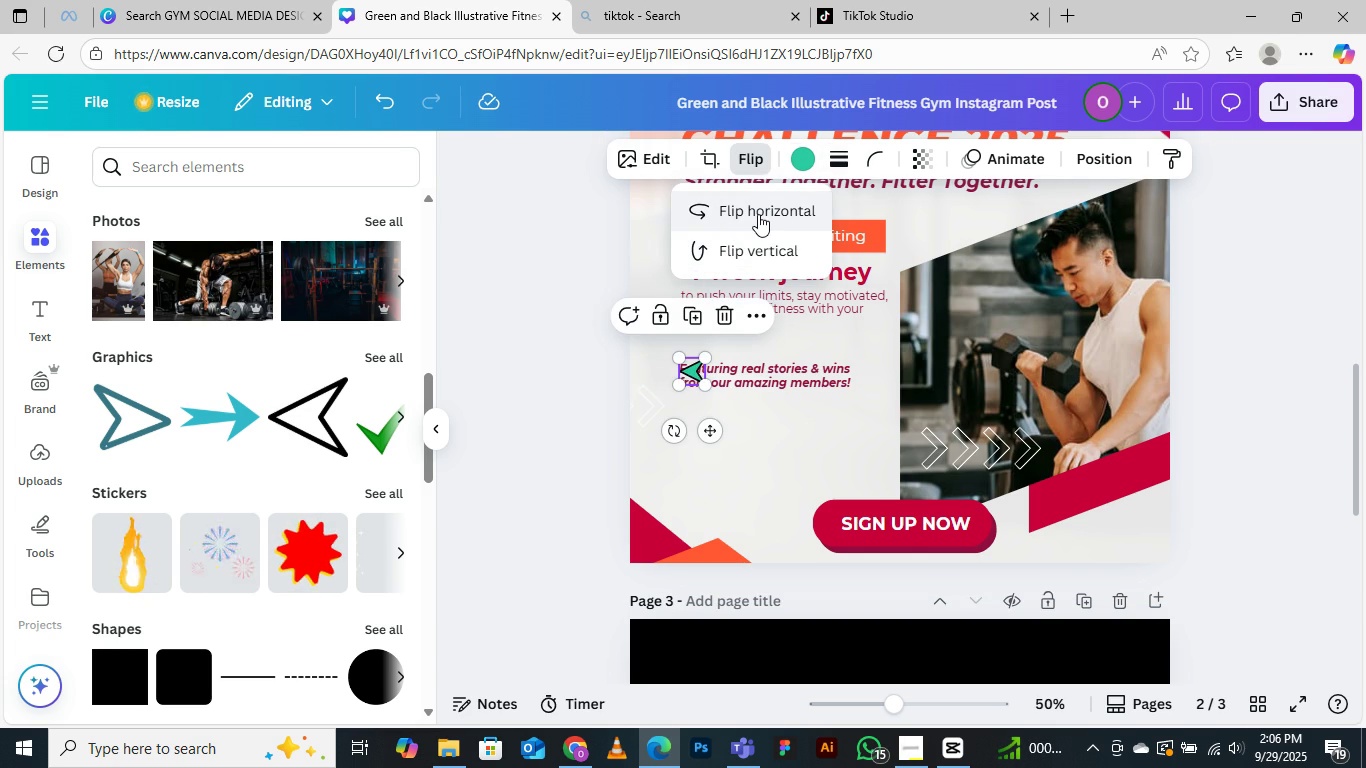 
left_click([758, 214])
 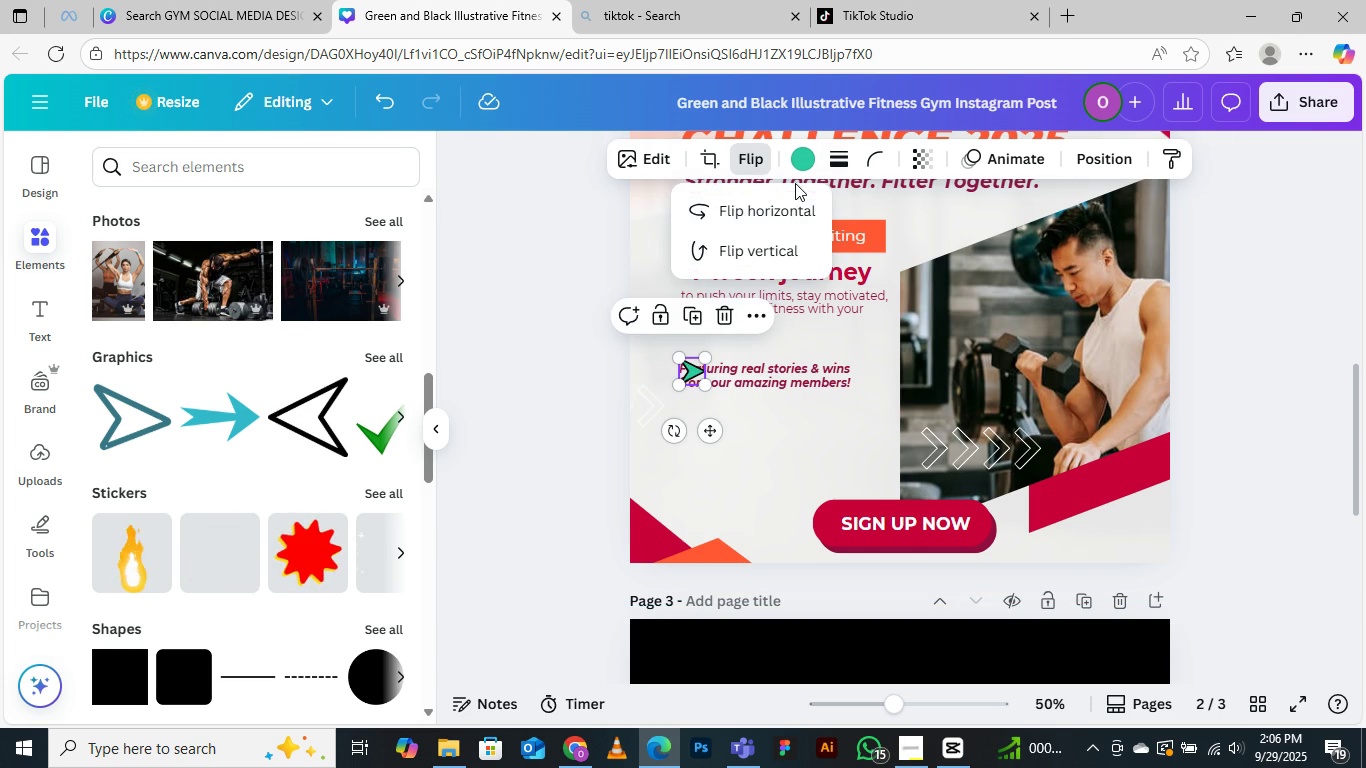 
left_click([803, 154])
 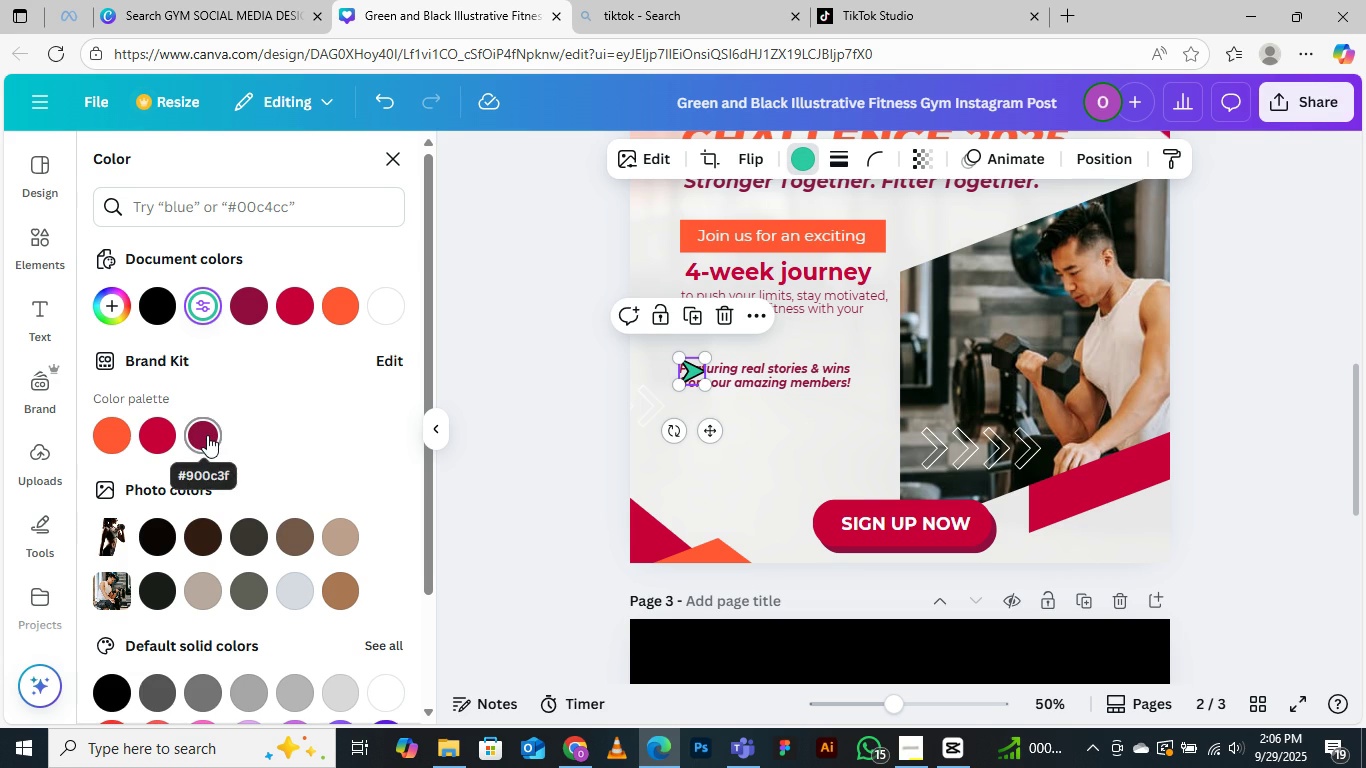 
left_click([207, 435])
 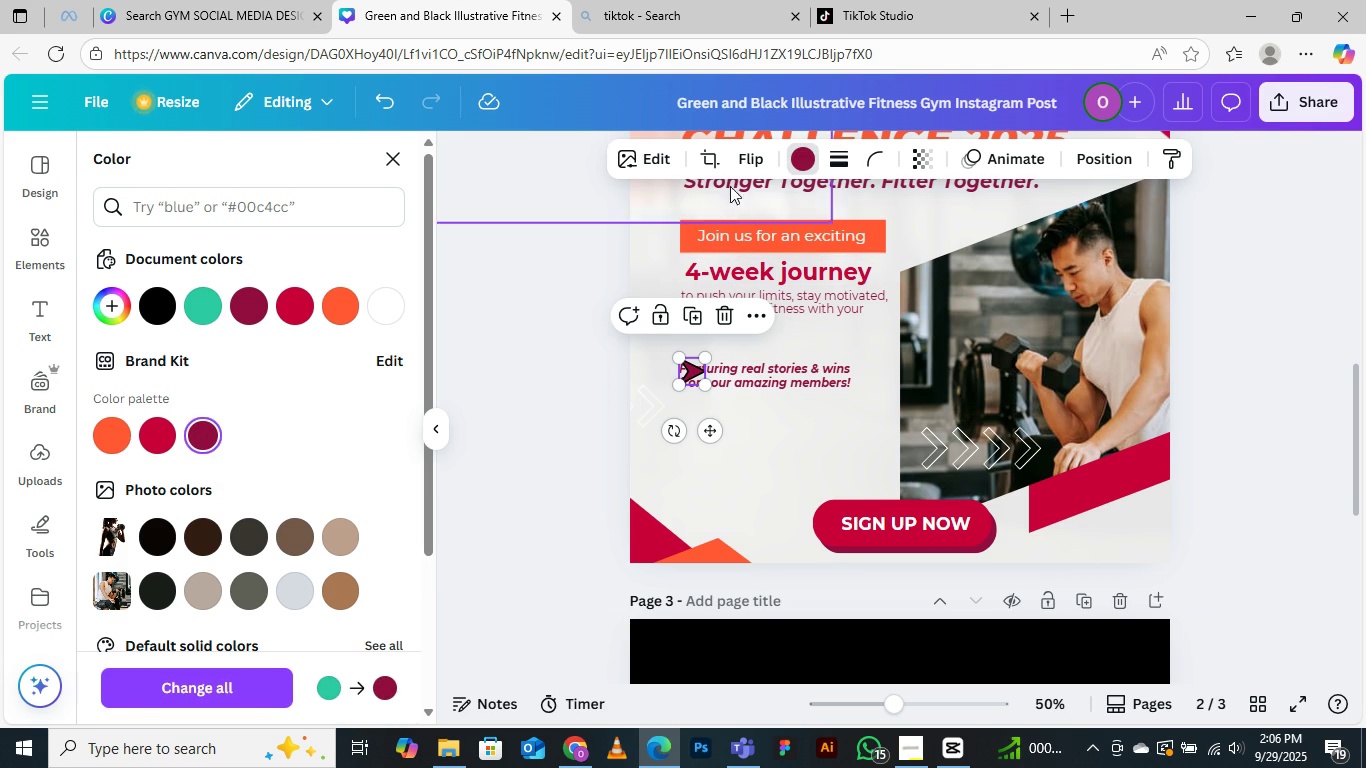 
left_click([649, 164])
 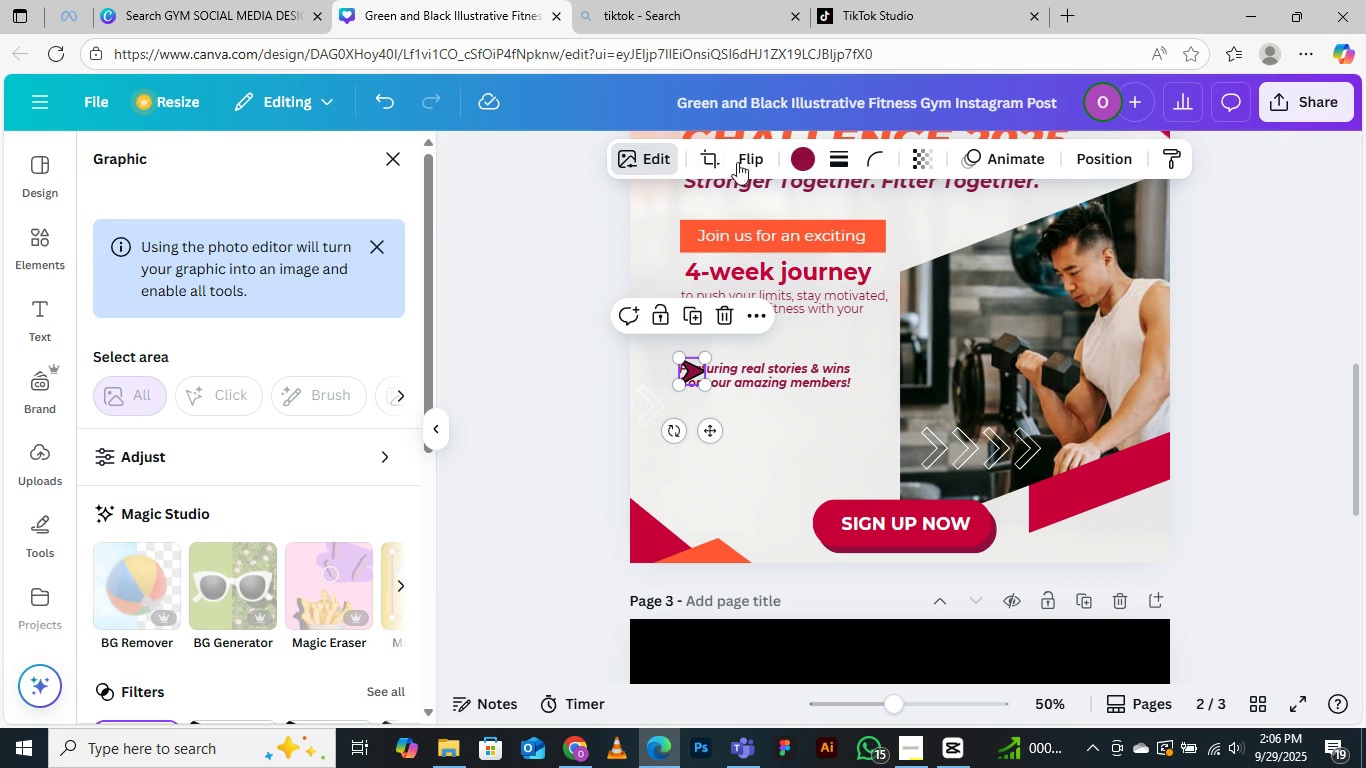 
left_click([748, 453])
 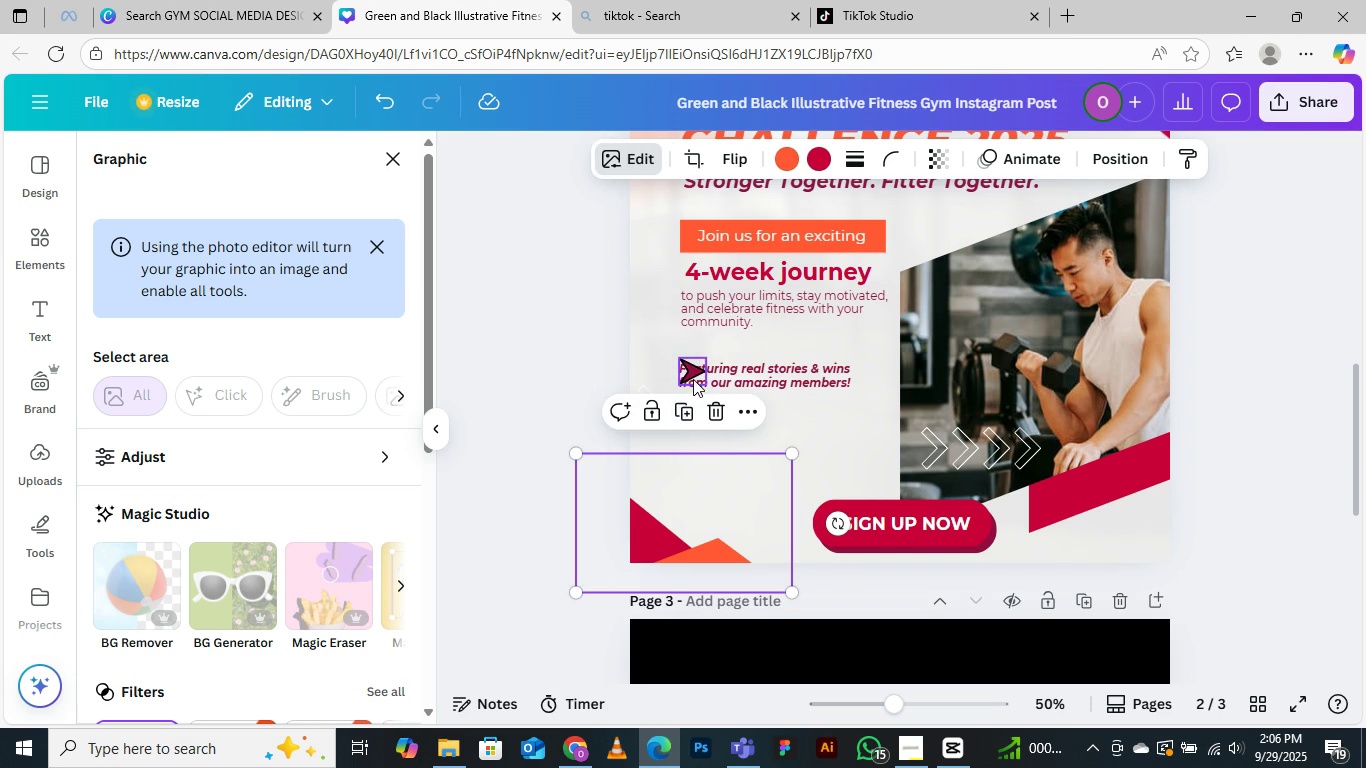 
left_click([693, 371])
 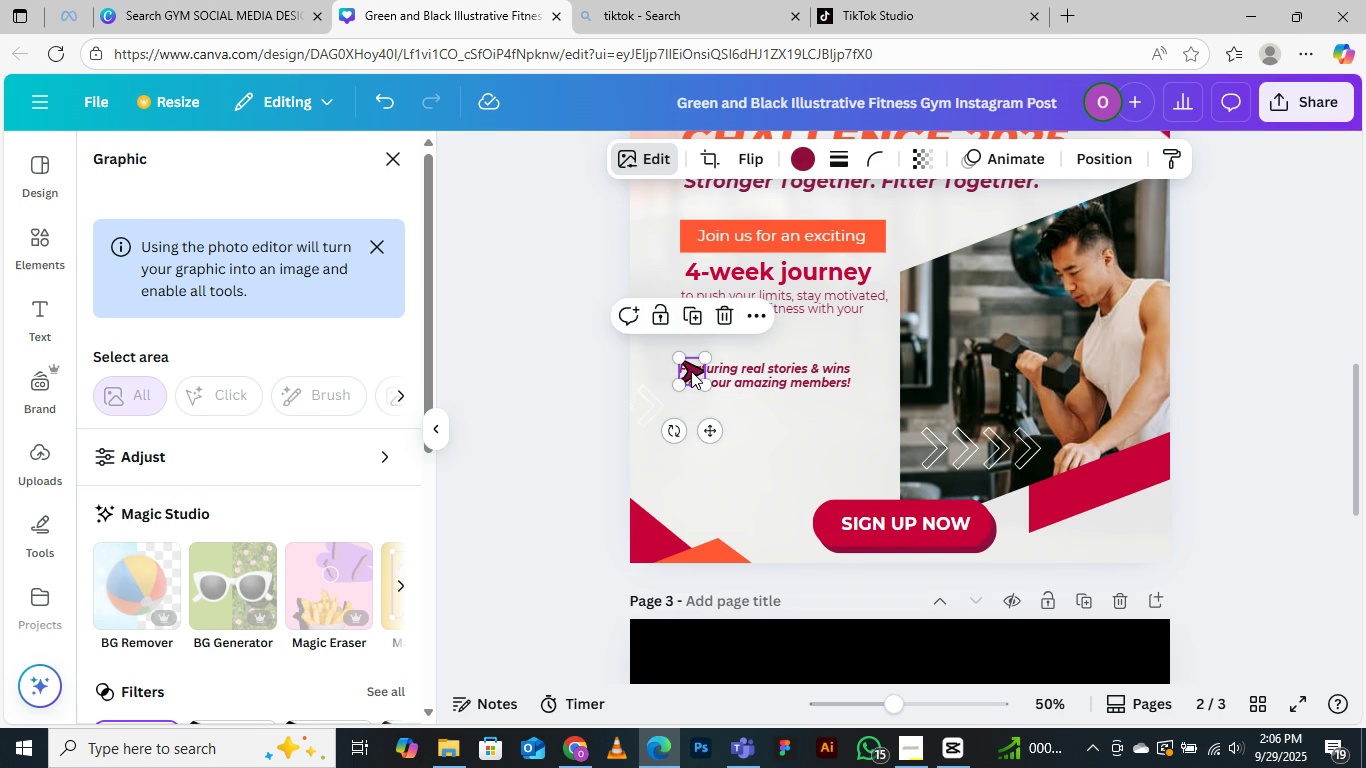 
left_click_drag(start_coordinate=[691, 371], to_coordinate=[689, 376])
 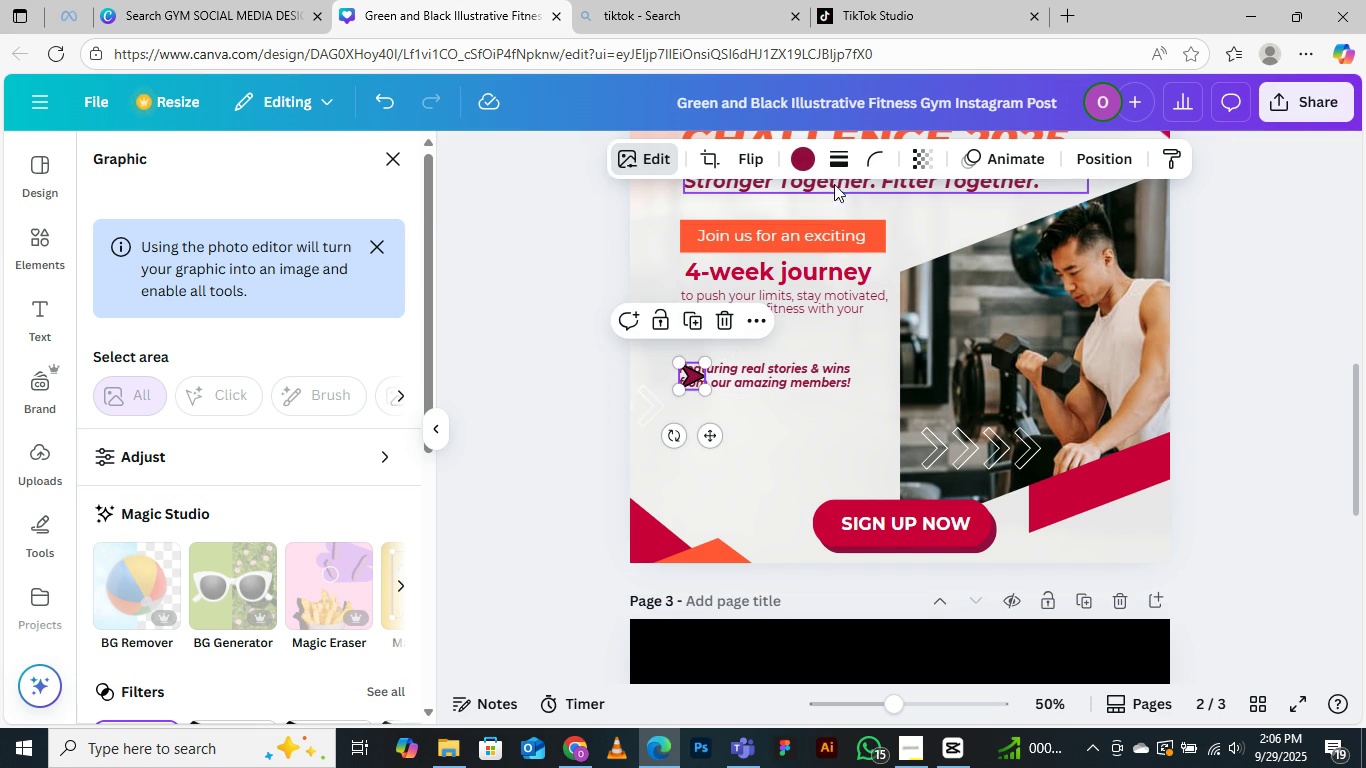 
left_click([841, 160])
 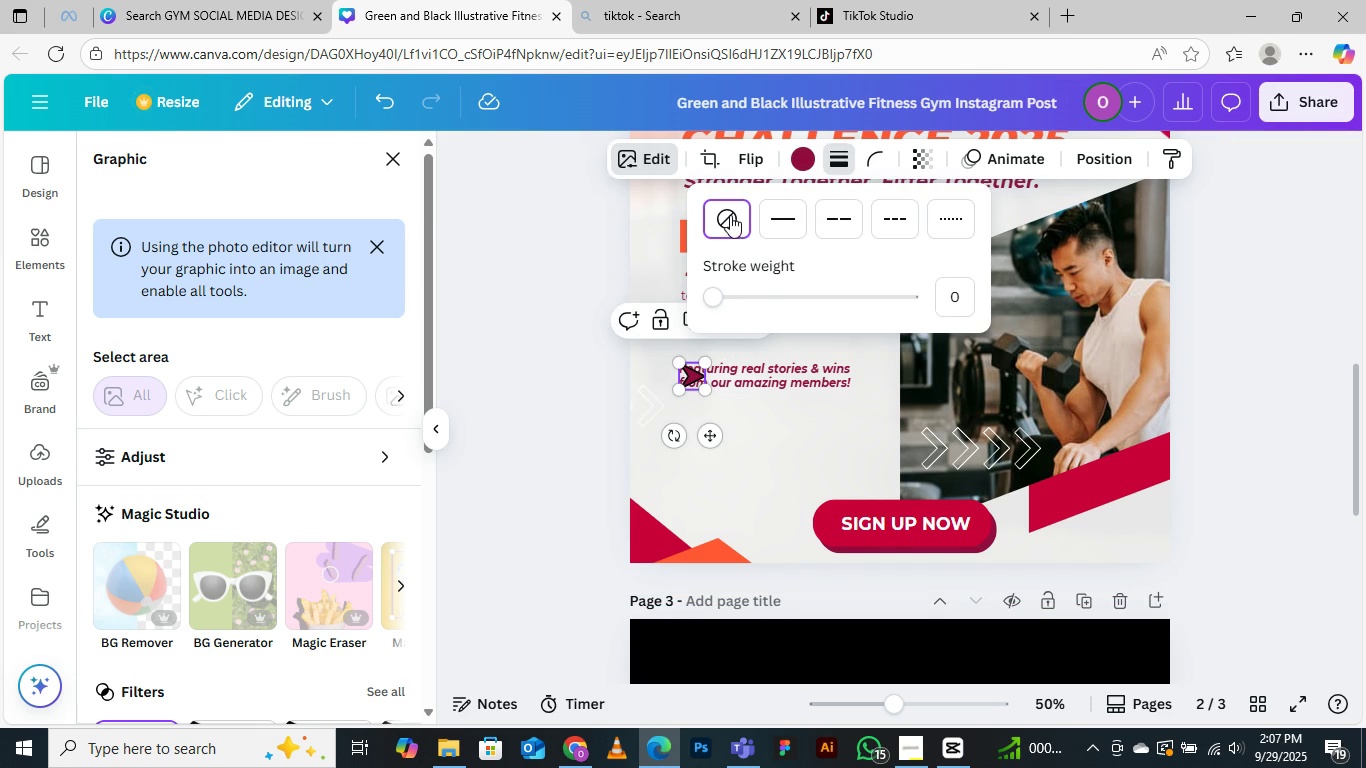 
left_click_drag(start_coordinate=[715, 284], to_coordinate=[621, 289])
 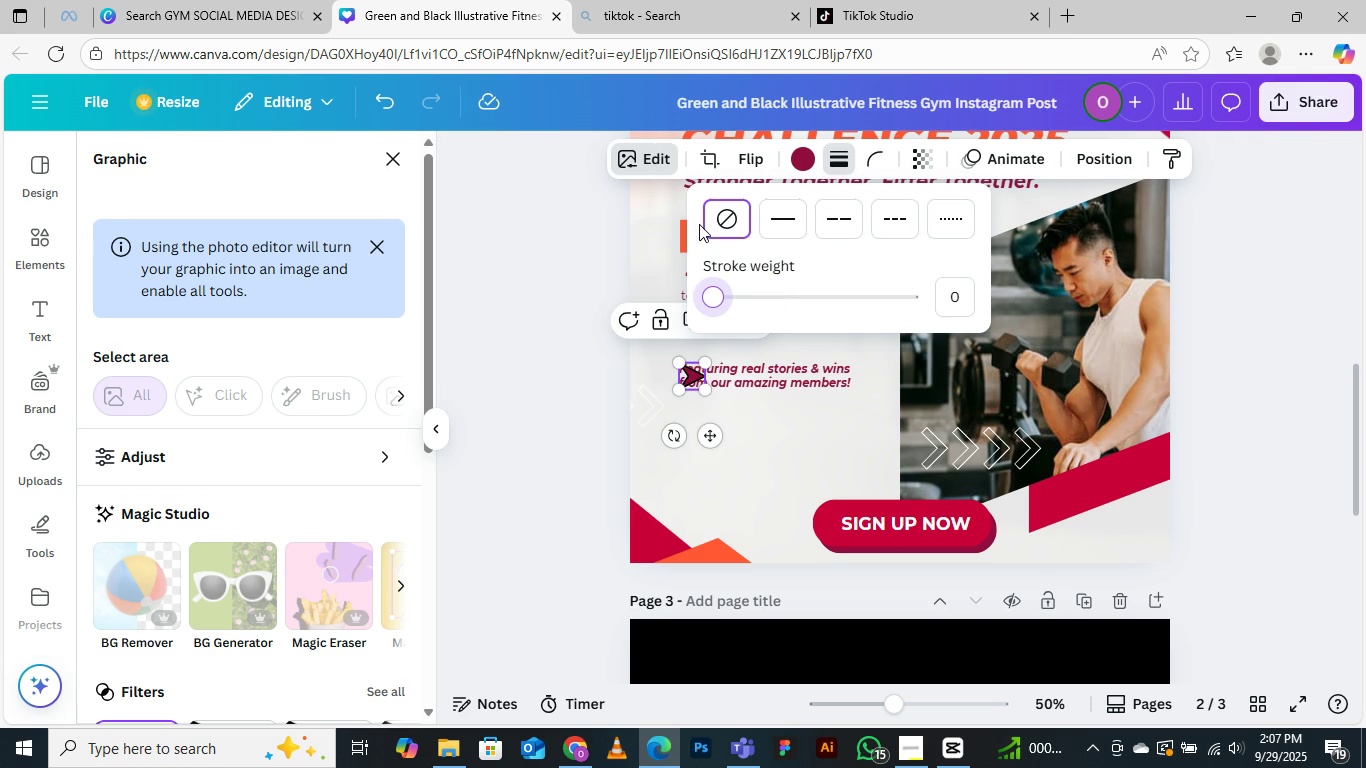 
left_click([722, 216])
 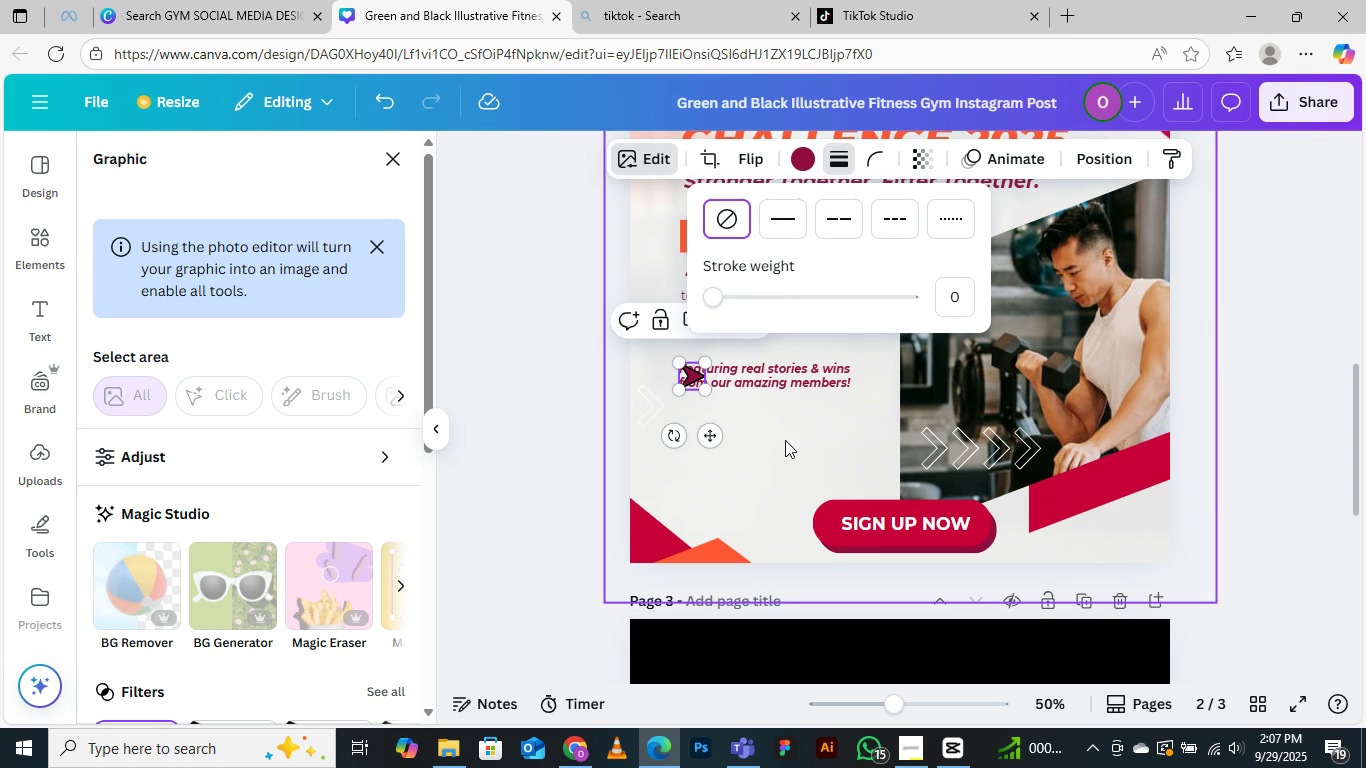 
left_click([785, 440])
 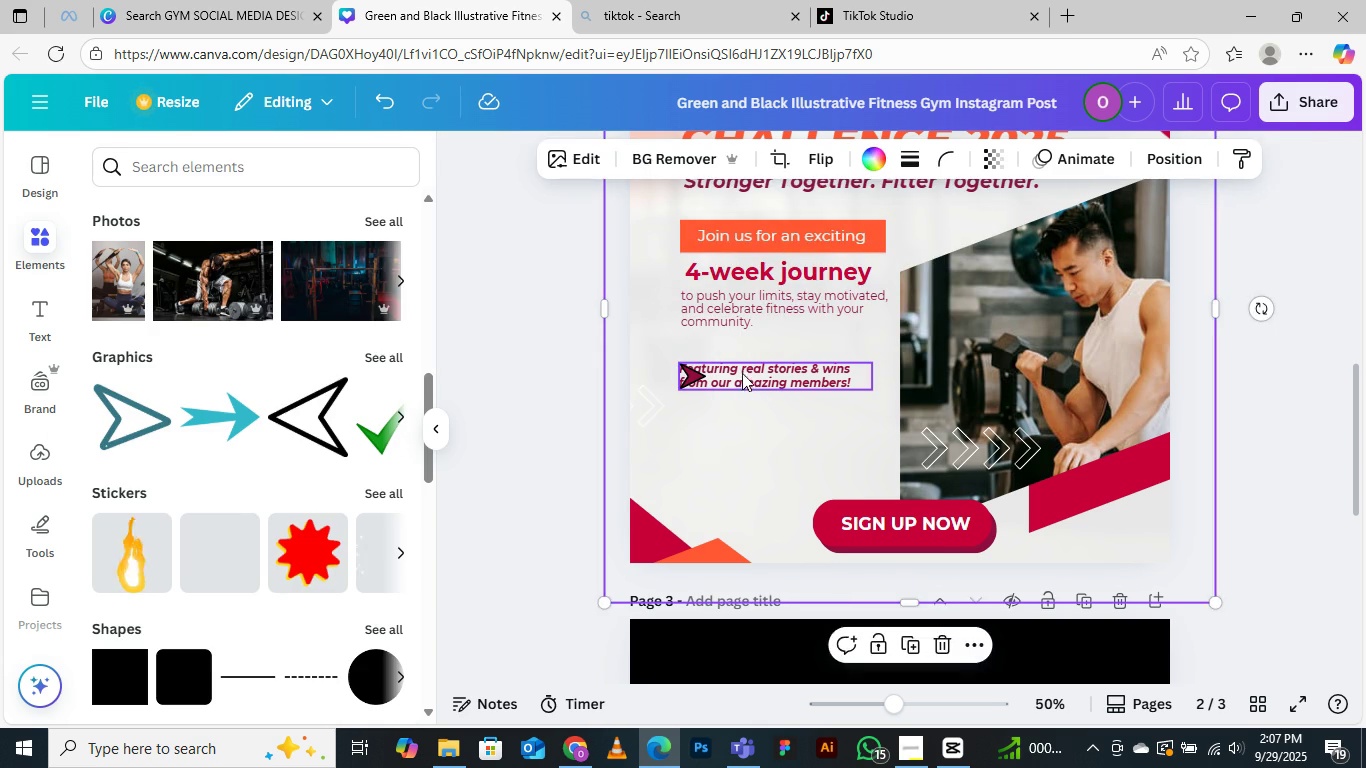 
left_click([742, 367])
 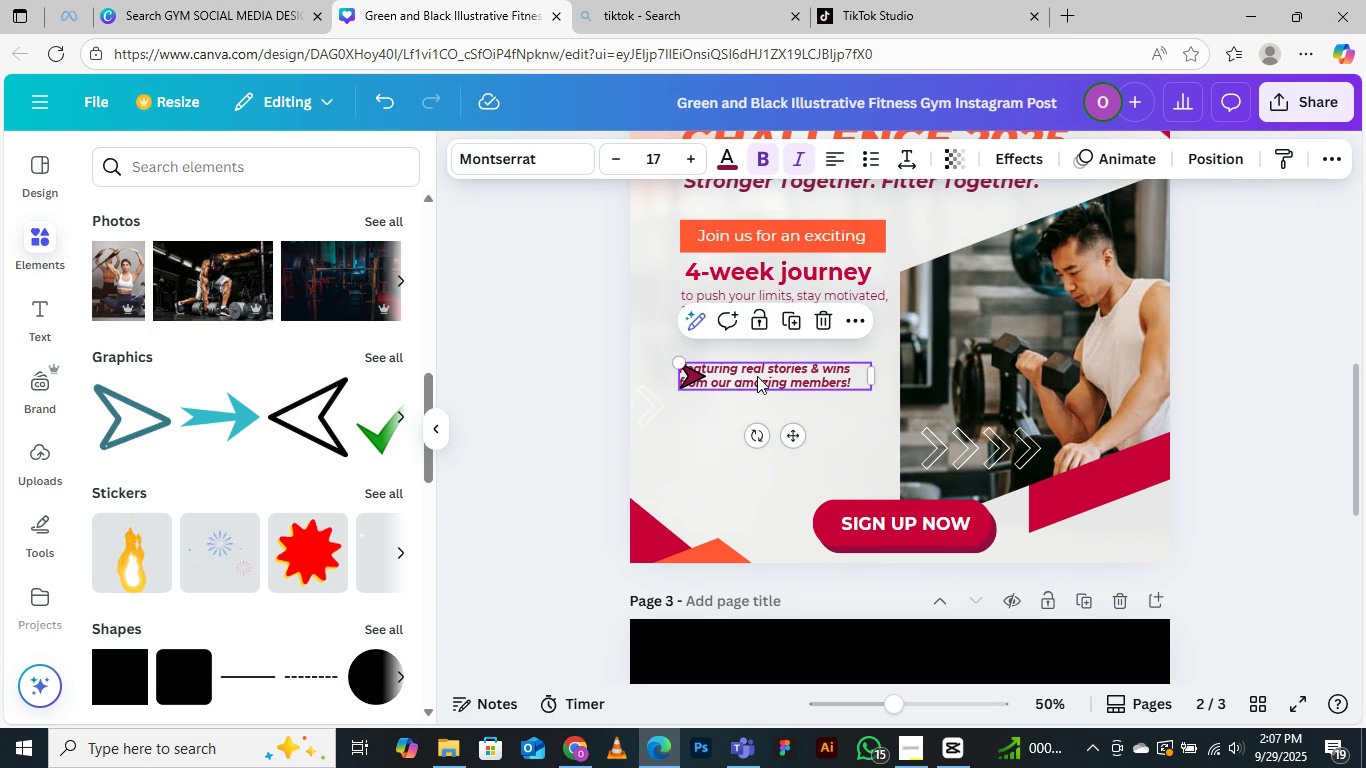 
left_click_drag(start_coordinate=[757, 376], to_coordinate=[787, 378])
 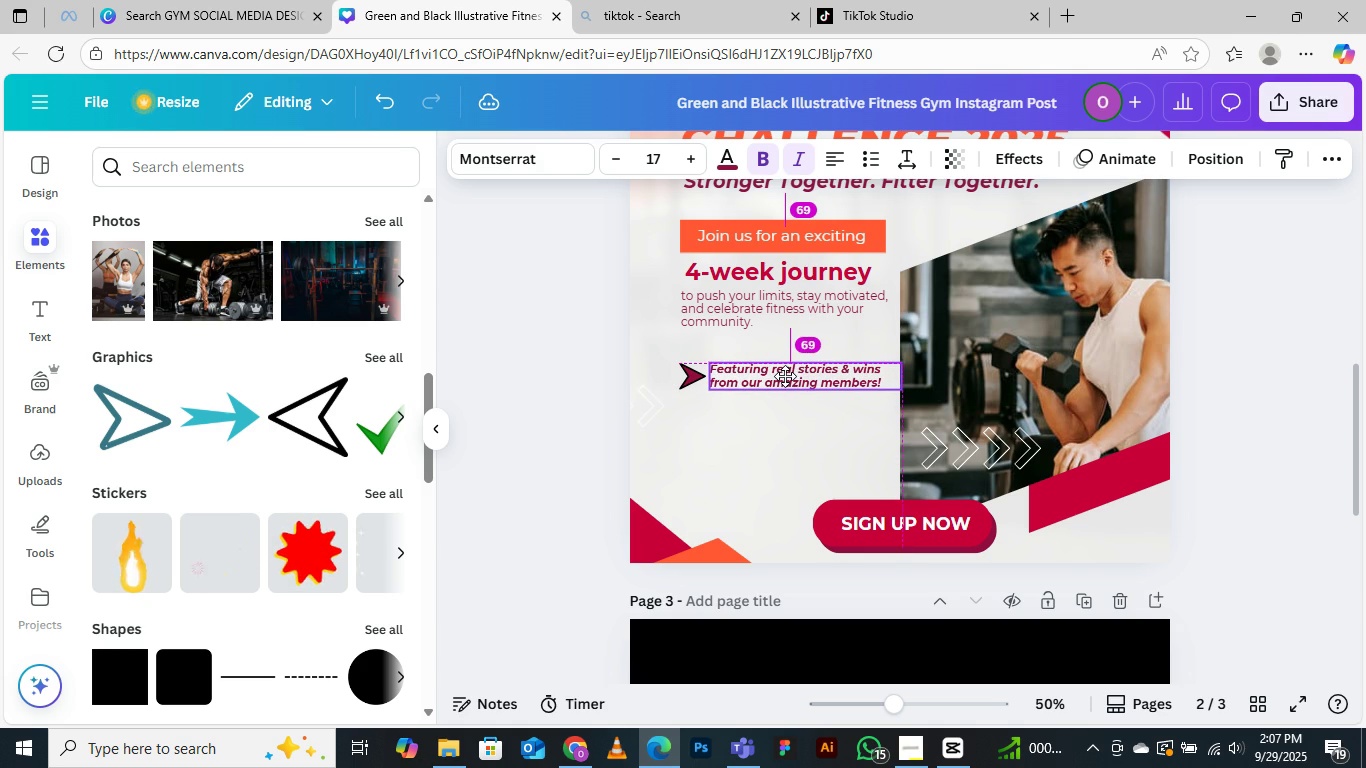 
left_click([691, 377])
 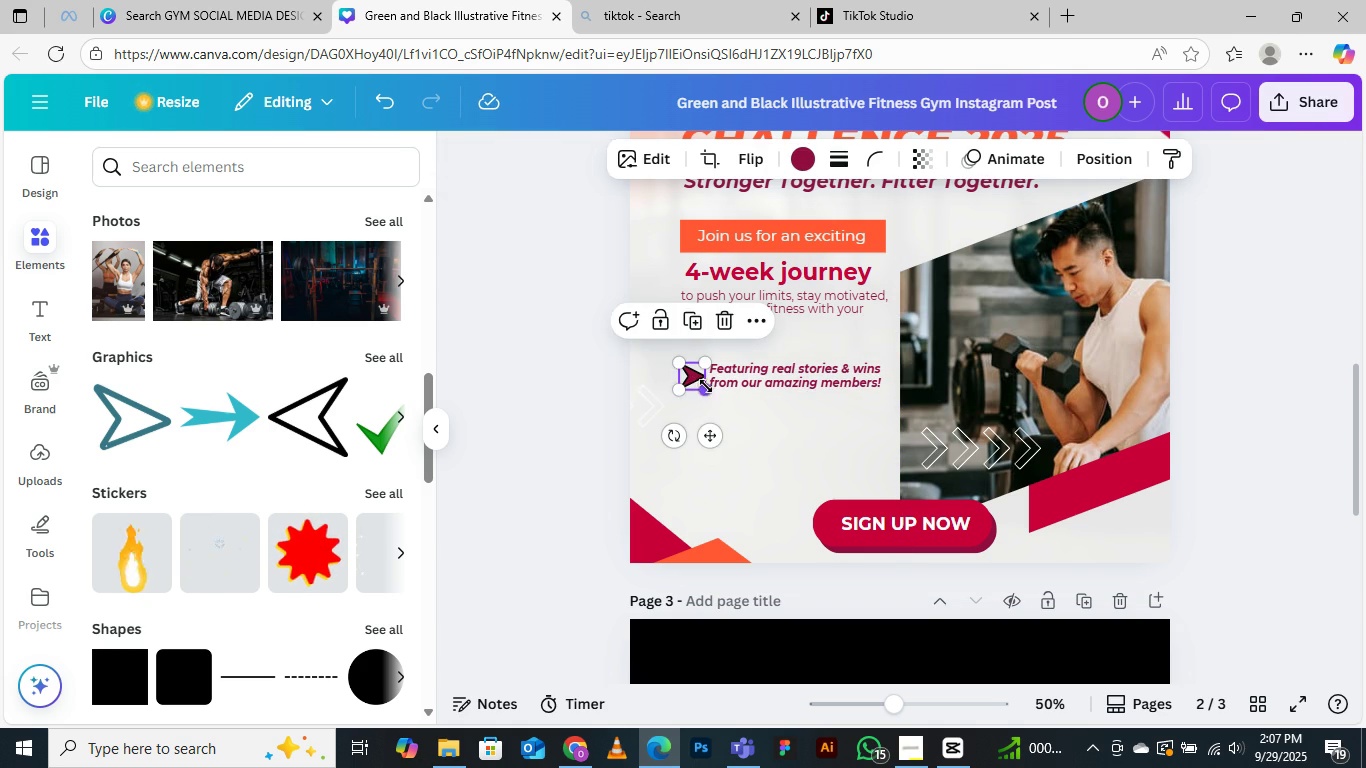 
left_click_drag(start_coordinate=[705, 391], to_coordinate=[689, 386])
 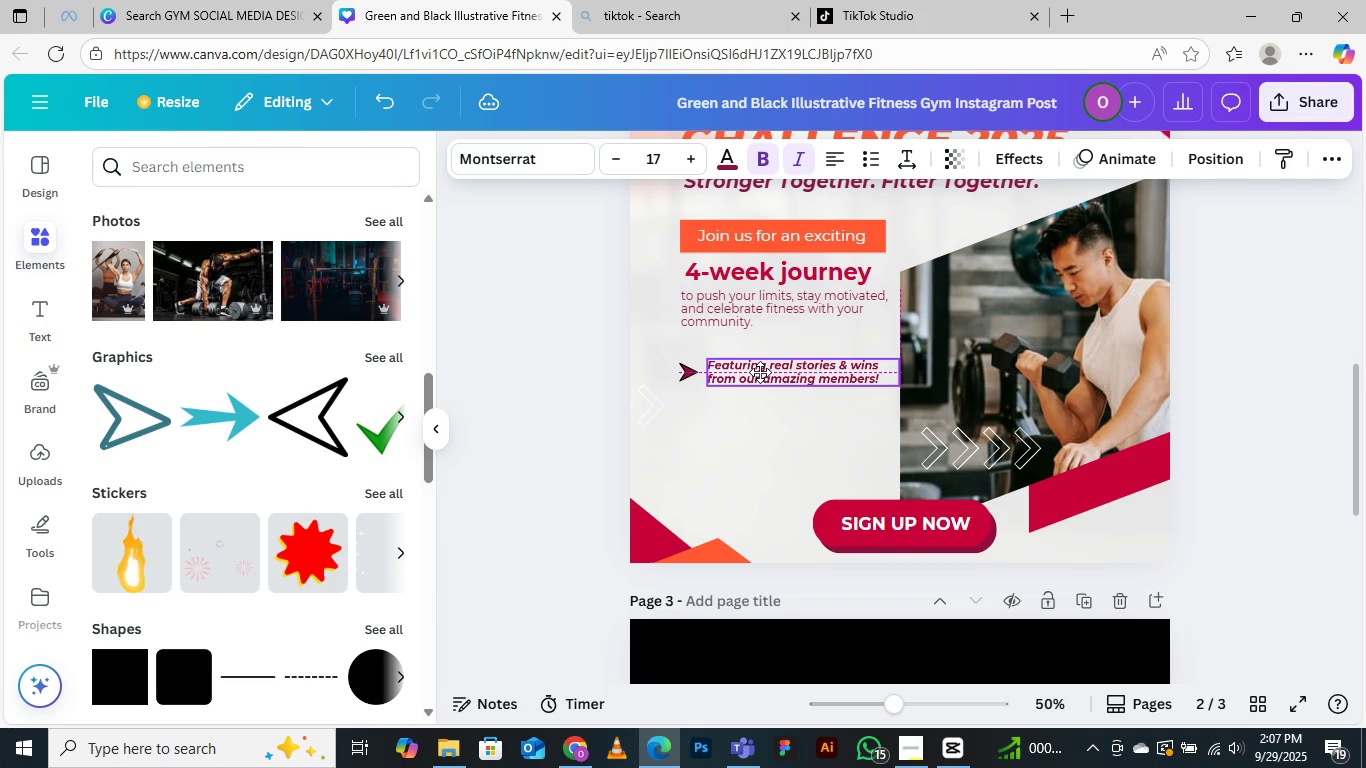 
left_click([704, 437])
 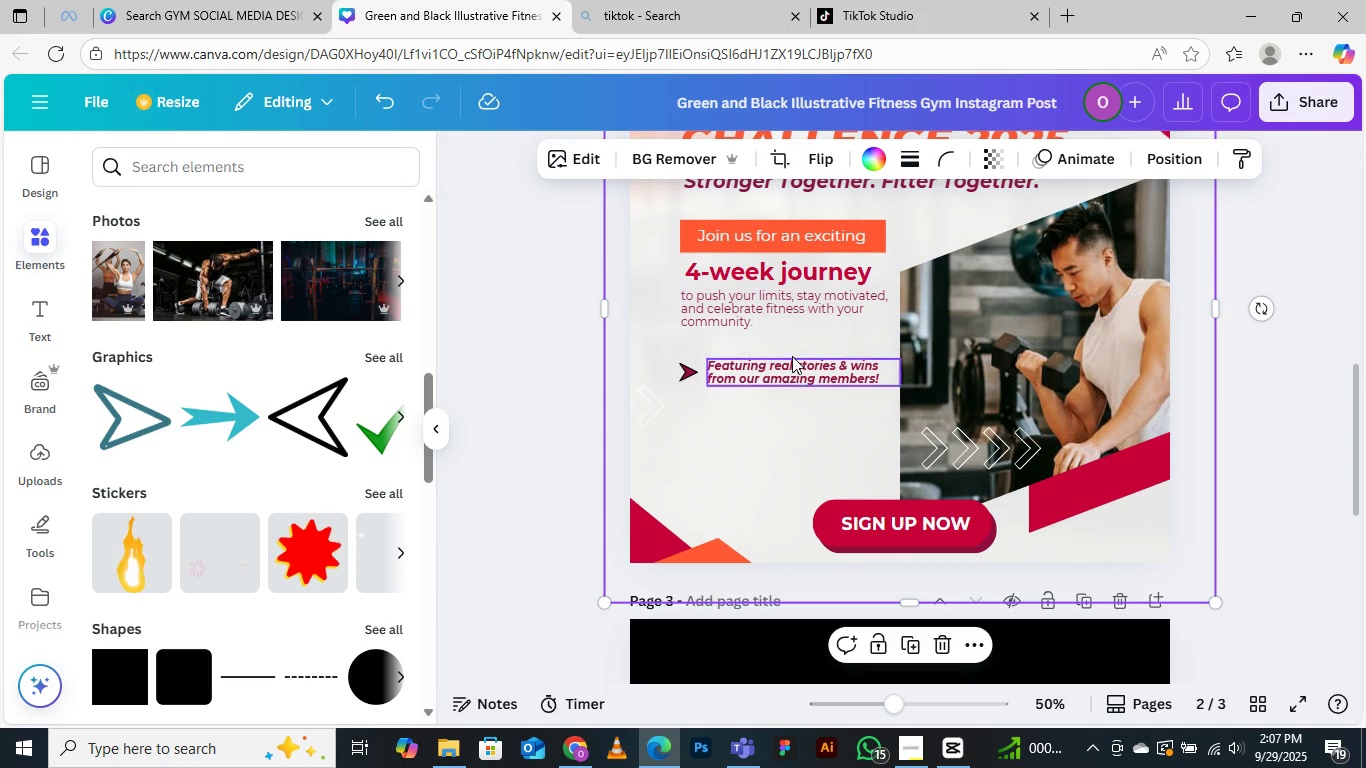 
left_click([774, 376])
 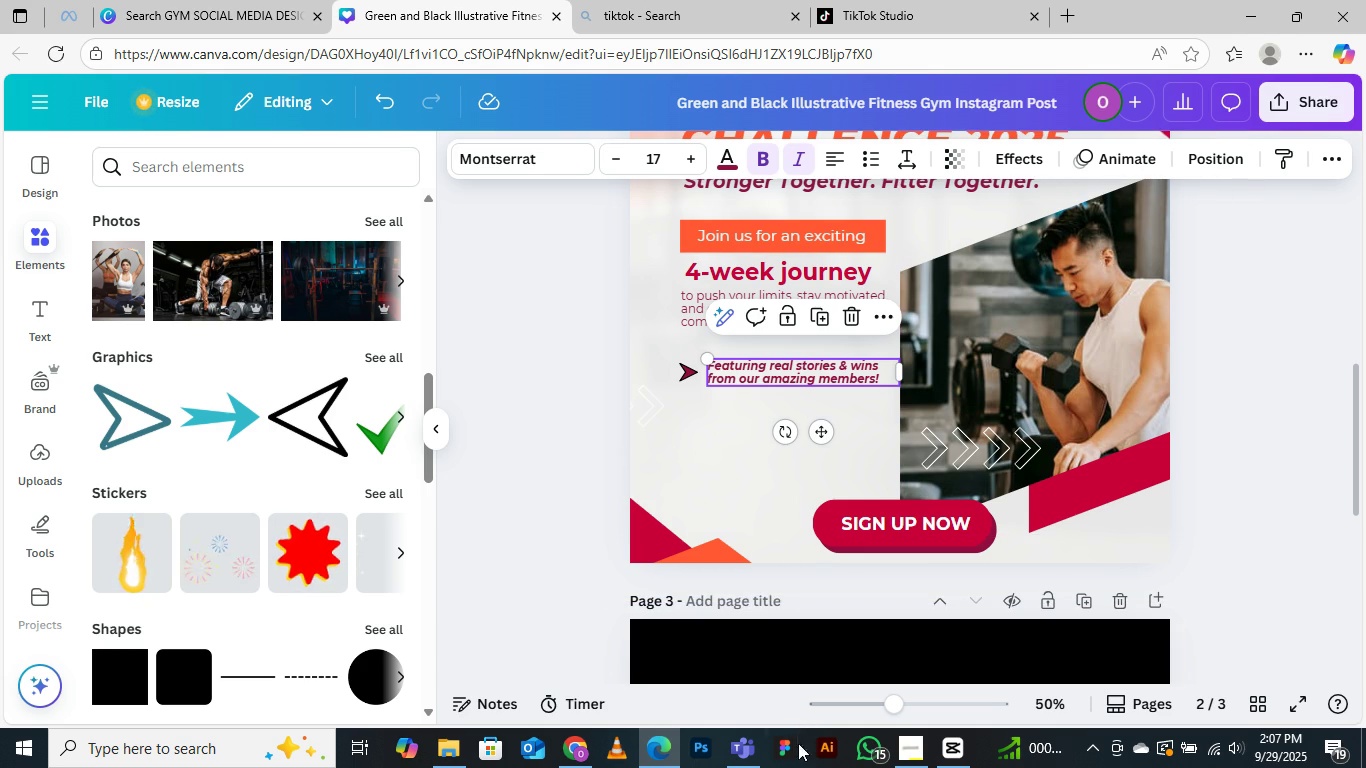 
wait(11.64)
 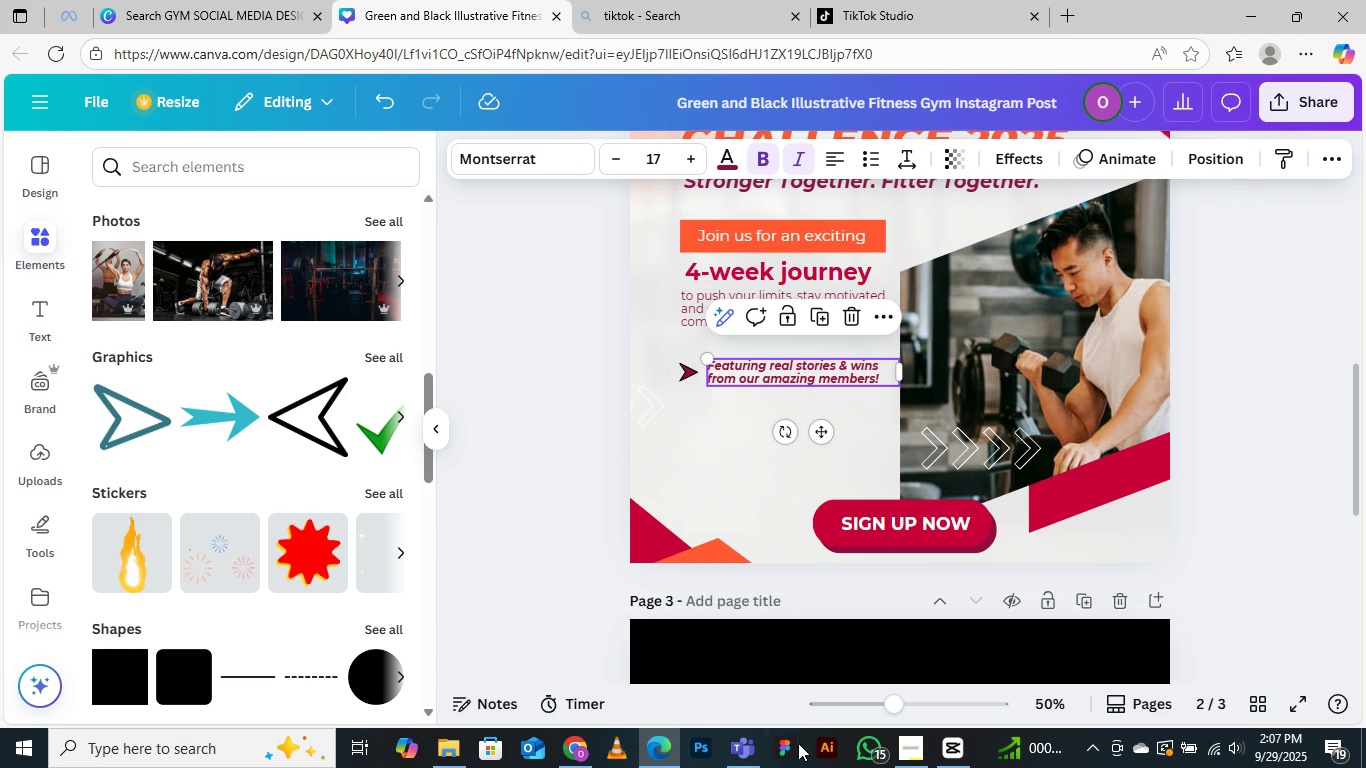 
left_click([575, 670])
 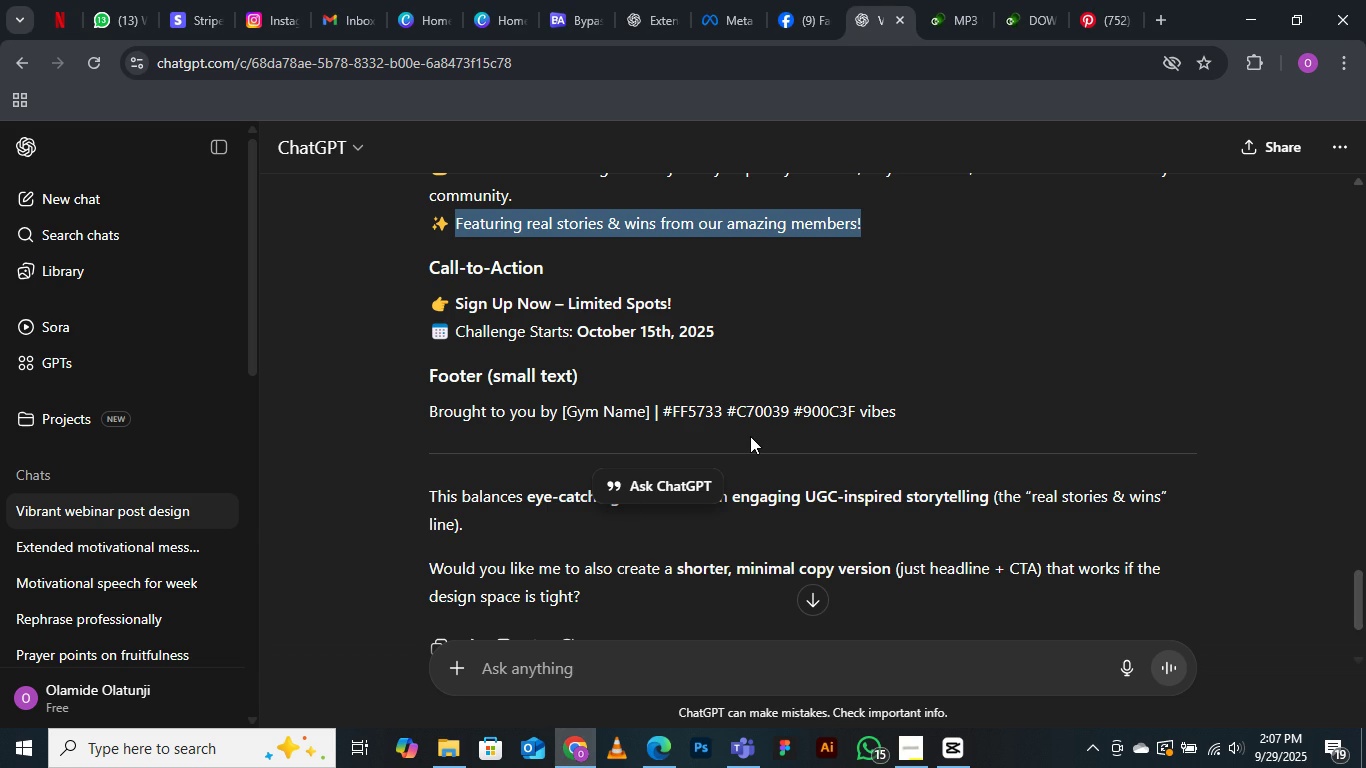 
scroll: coordinate [846, 474], scroll_direction: down, amount: 5.0
 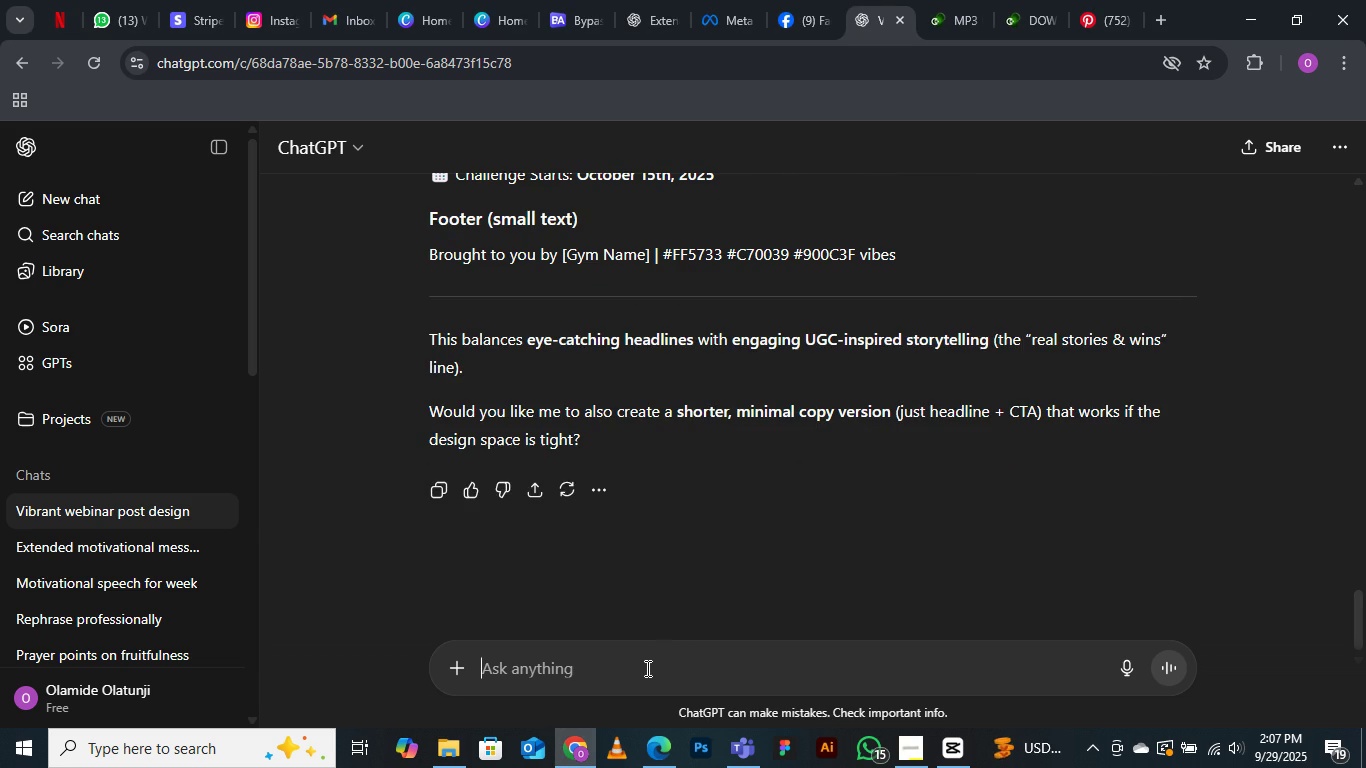 
type(Create two inspiring stor)
 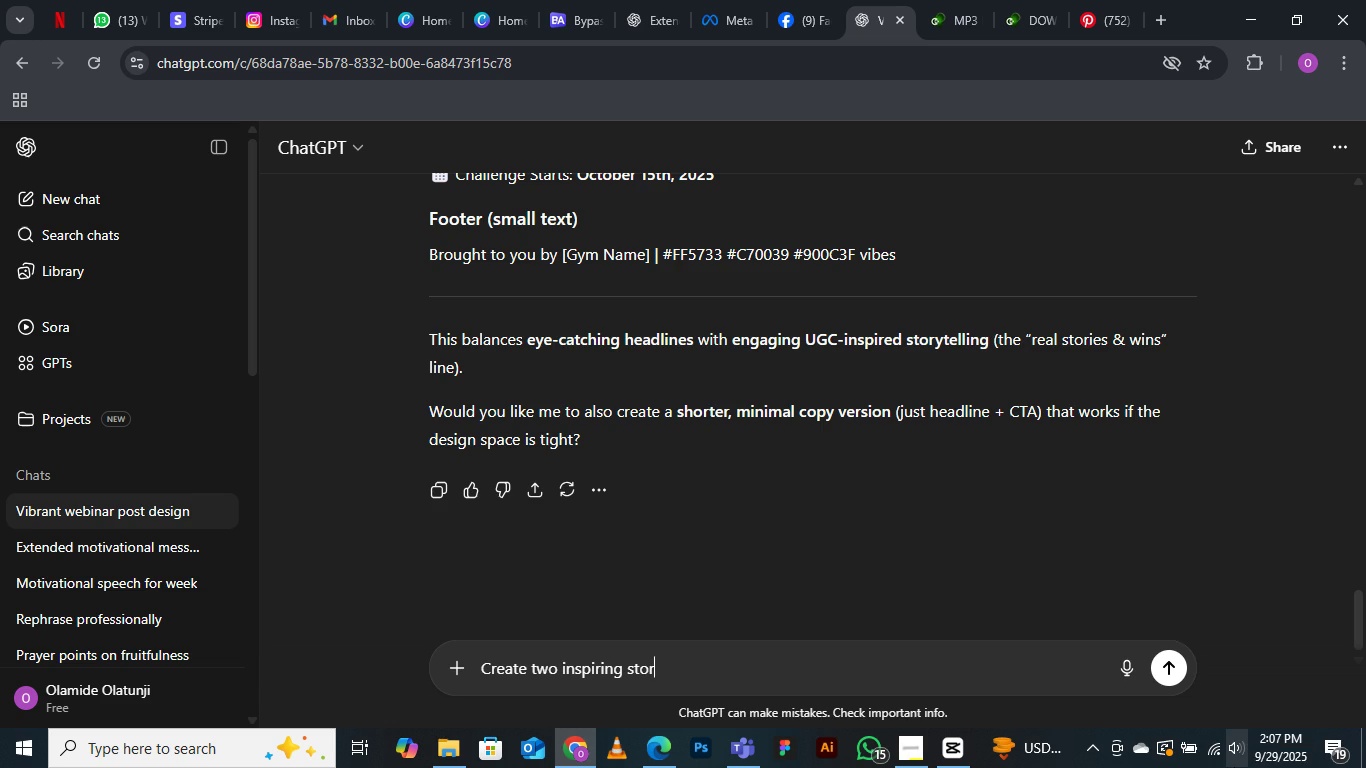 
type(ies from two clients. make short)
 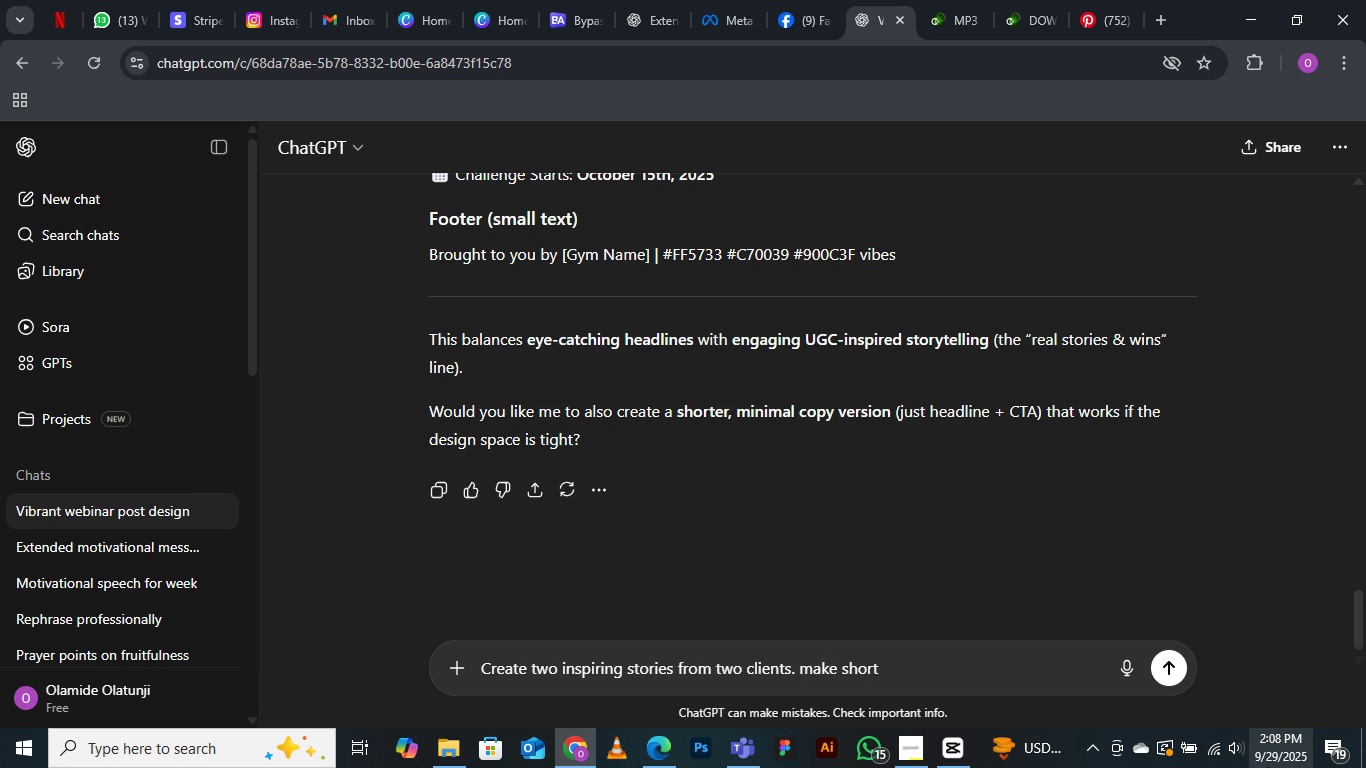 
key(Enter)
 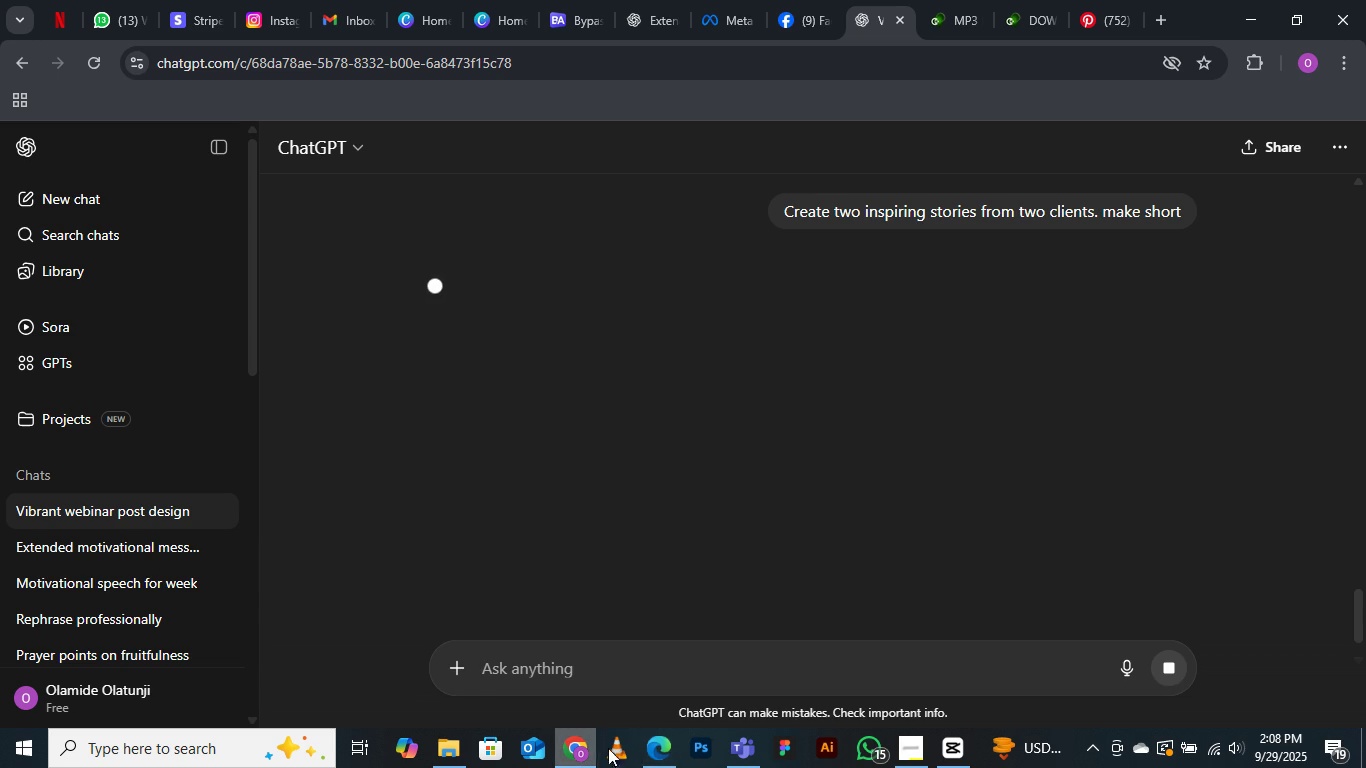 
wait(5.63)
 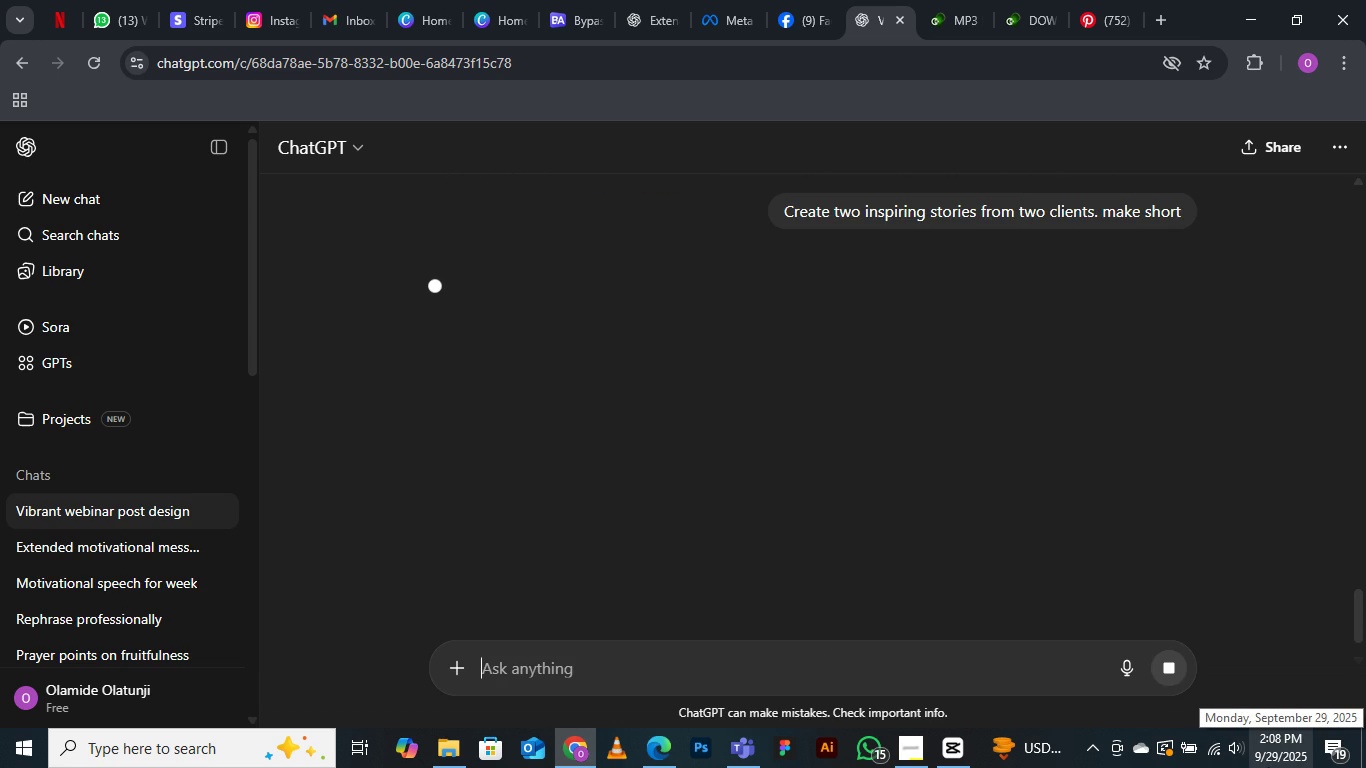 
left_click([918, 767])